 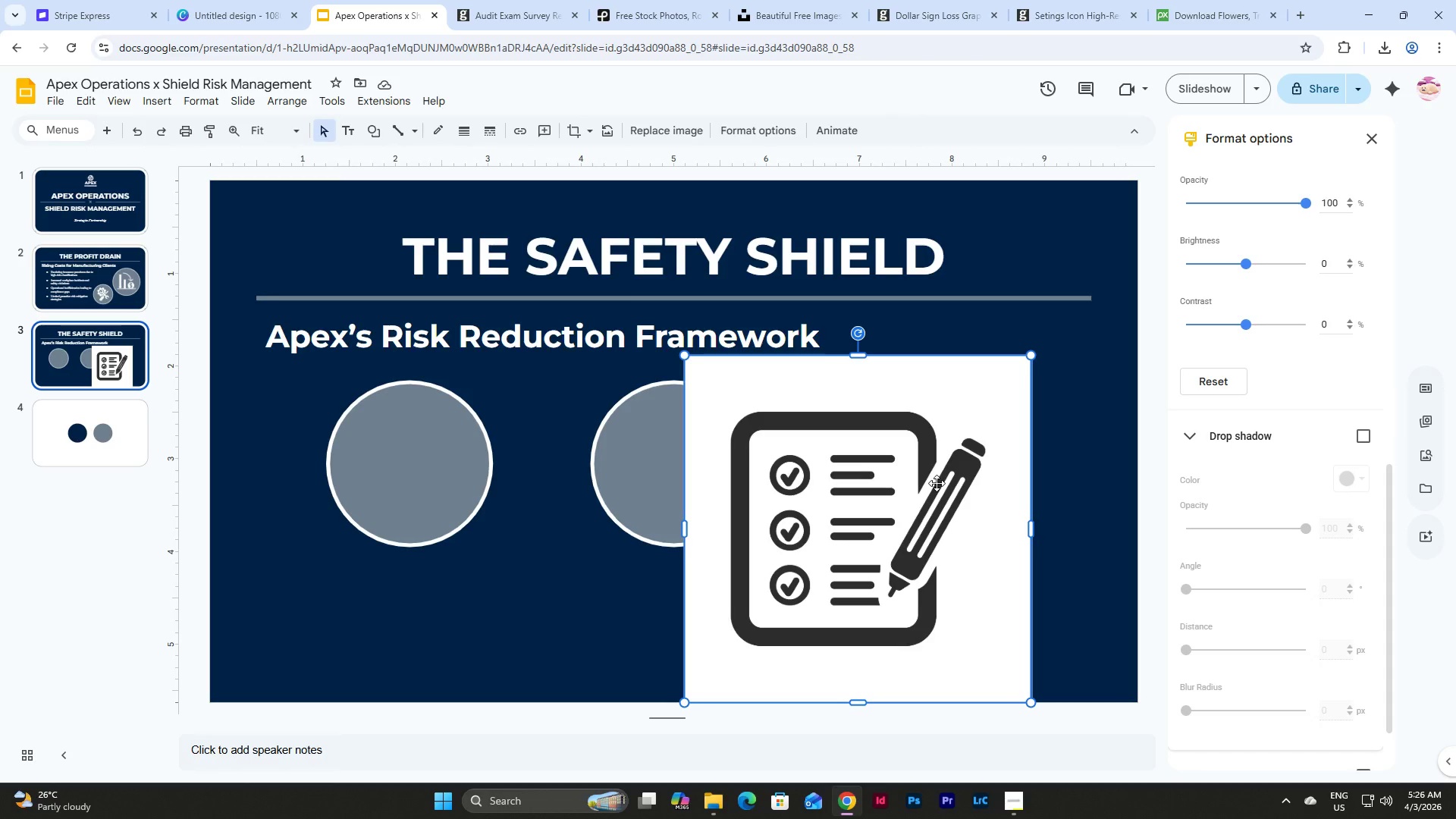 
key(Backspace)
 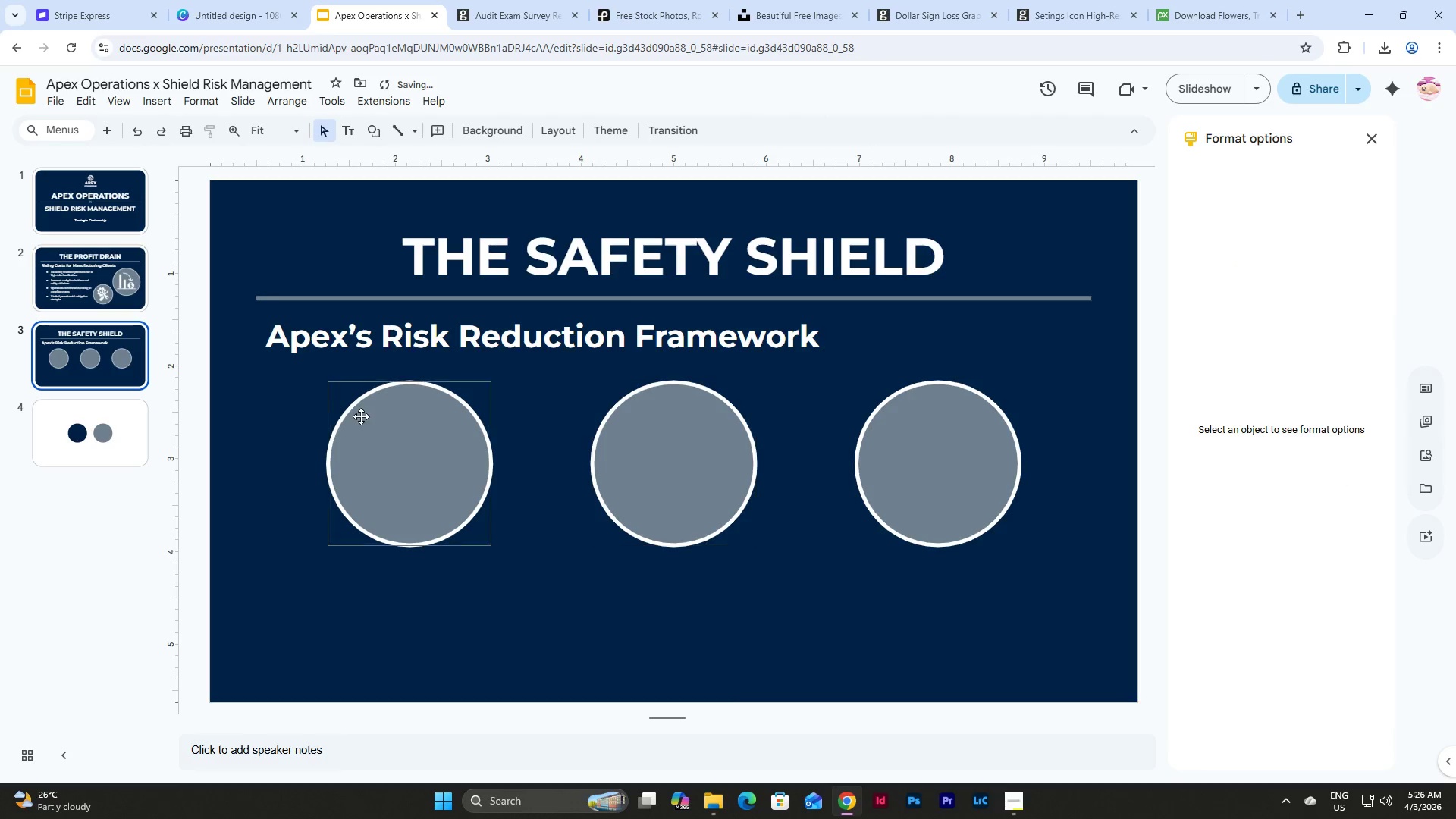 
left_click([361, 416])
 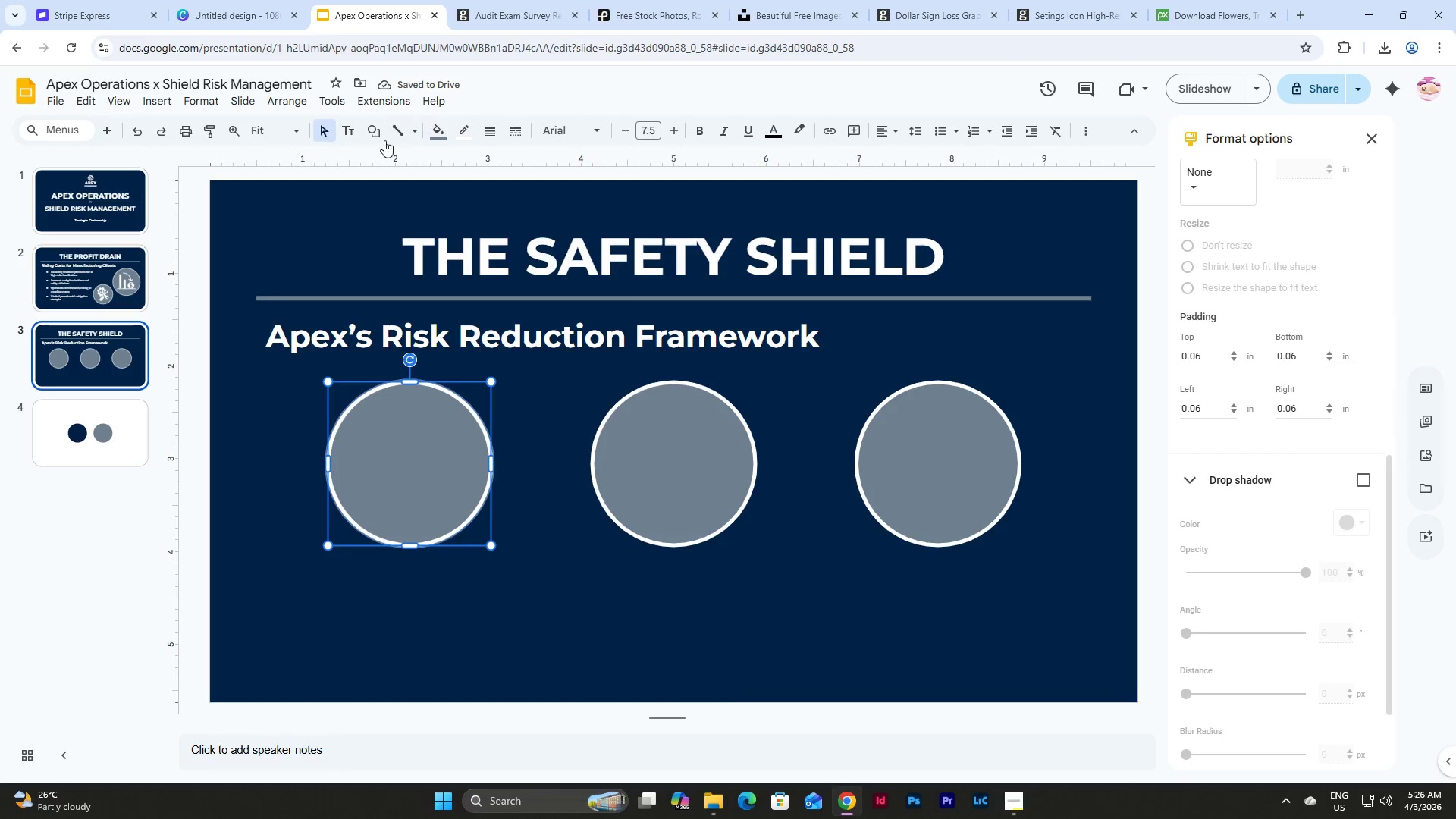 
left_click([429, 129])
 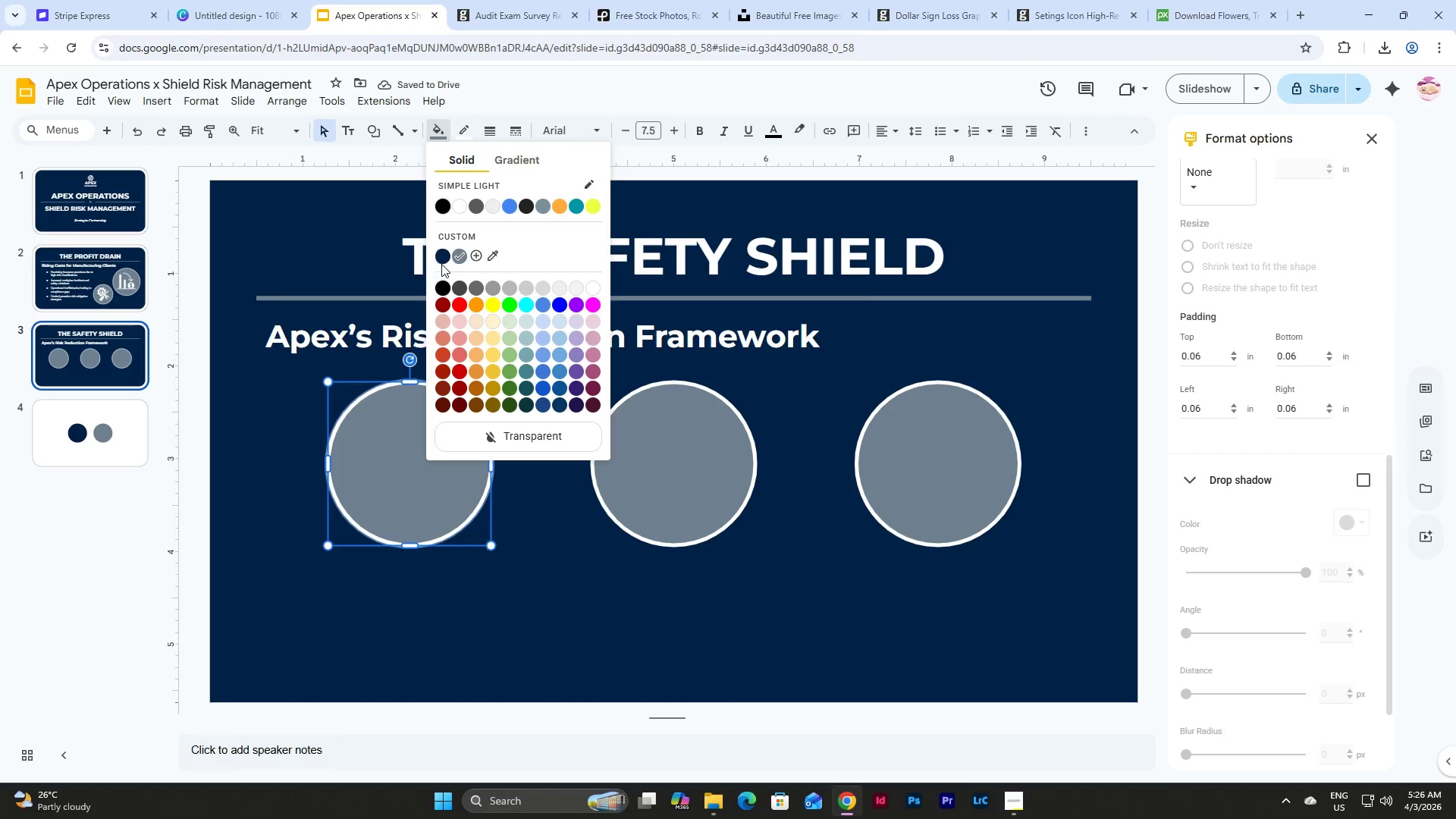 
left_click([442, 259])
 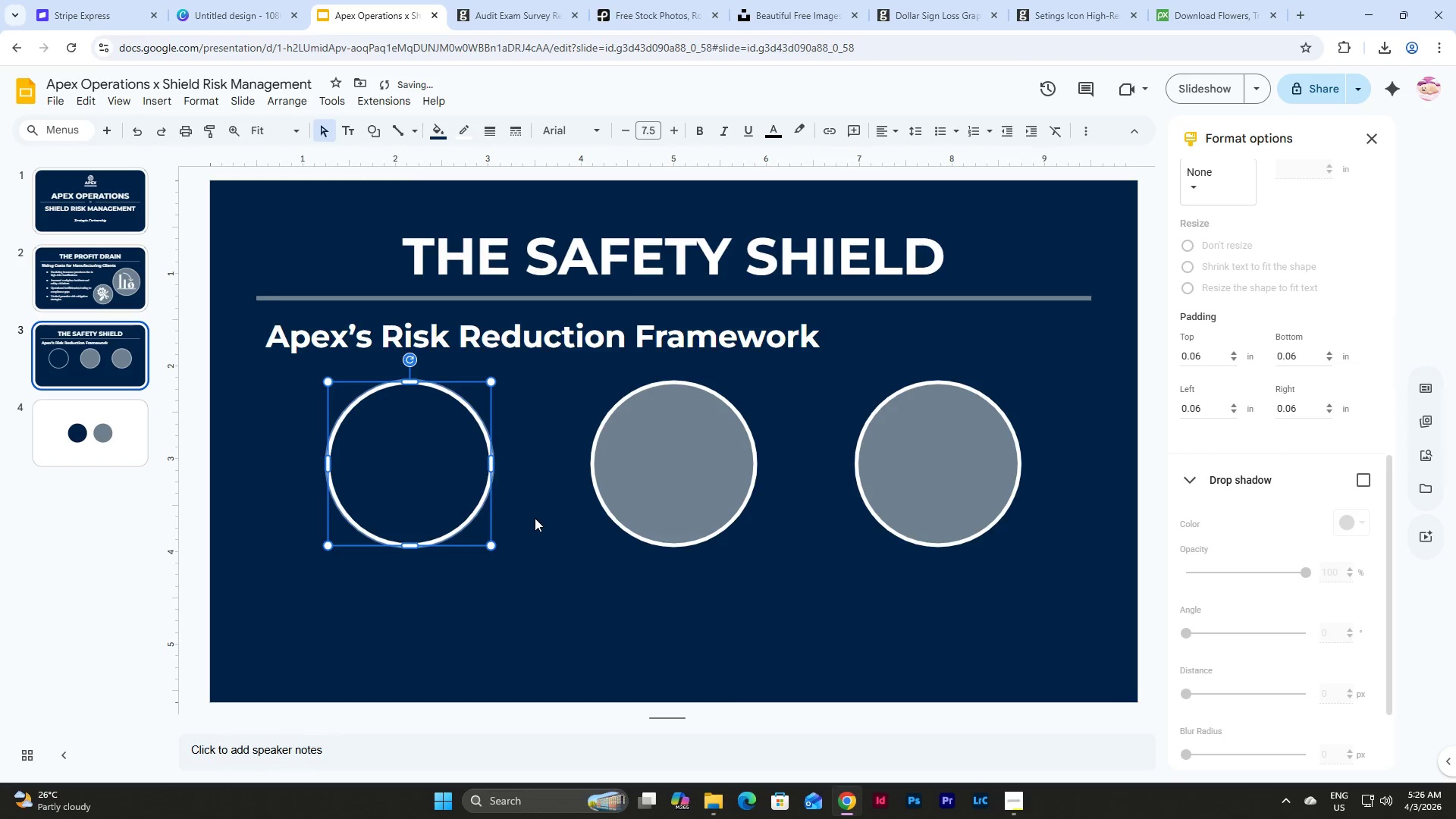 
left_click([530, 526])
 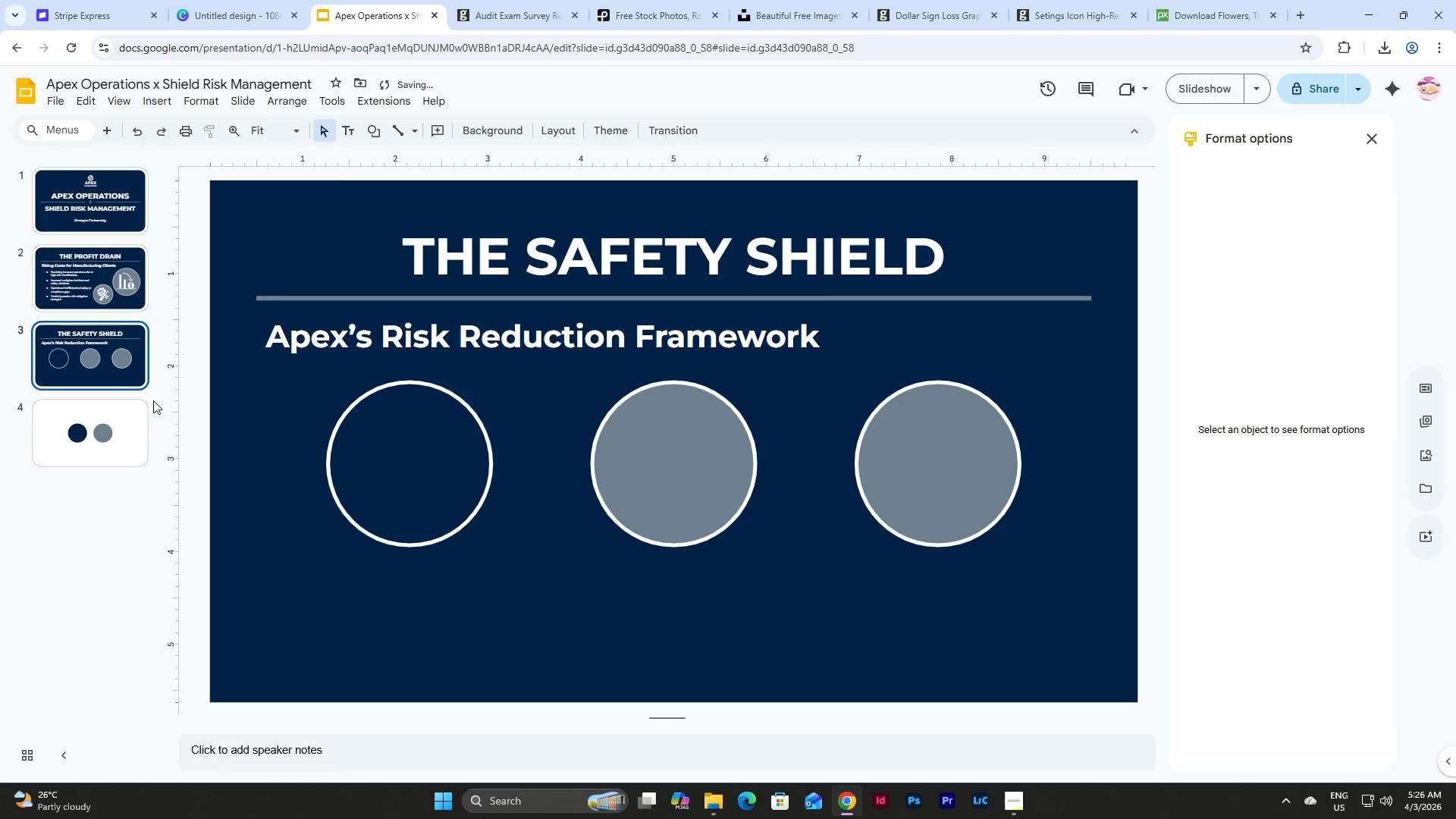 
left_click([86, 359])
 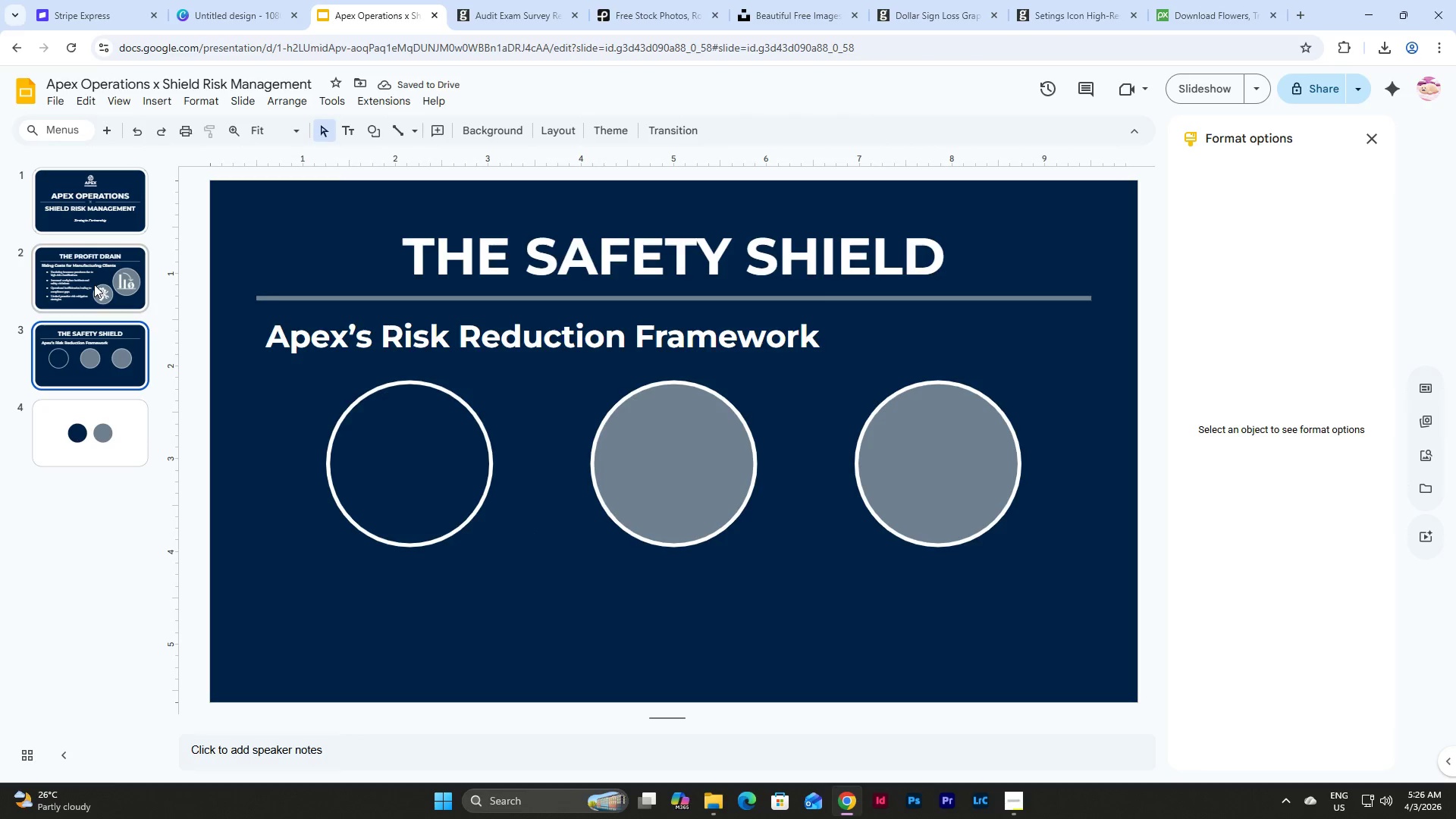 
left_click([94, 284])
 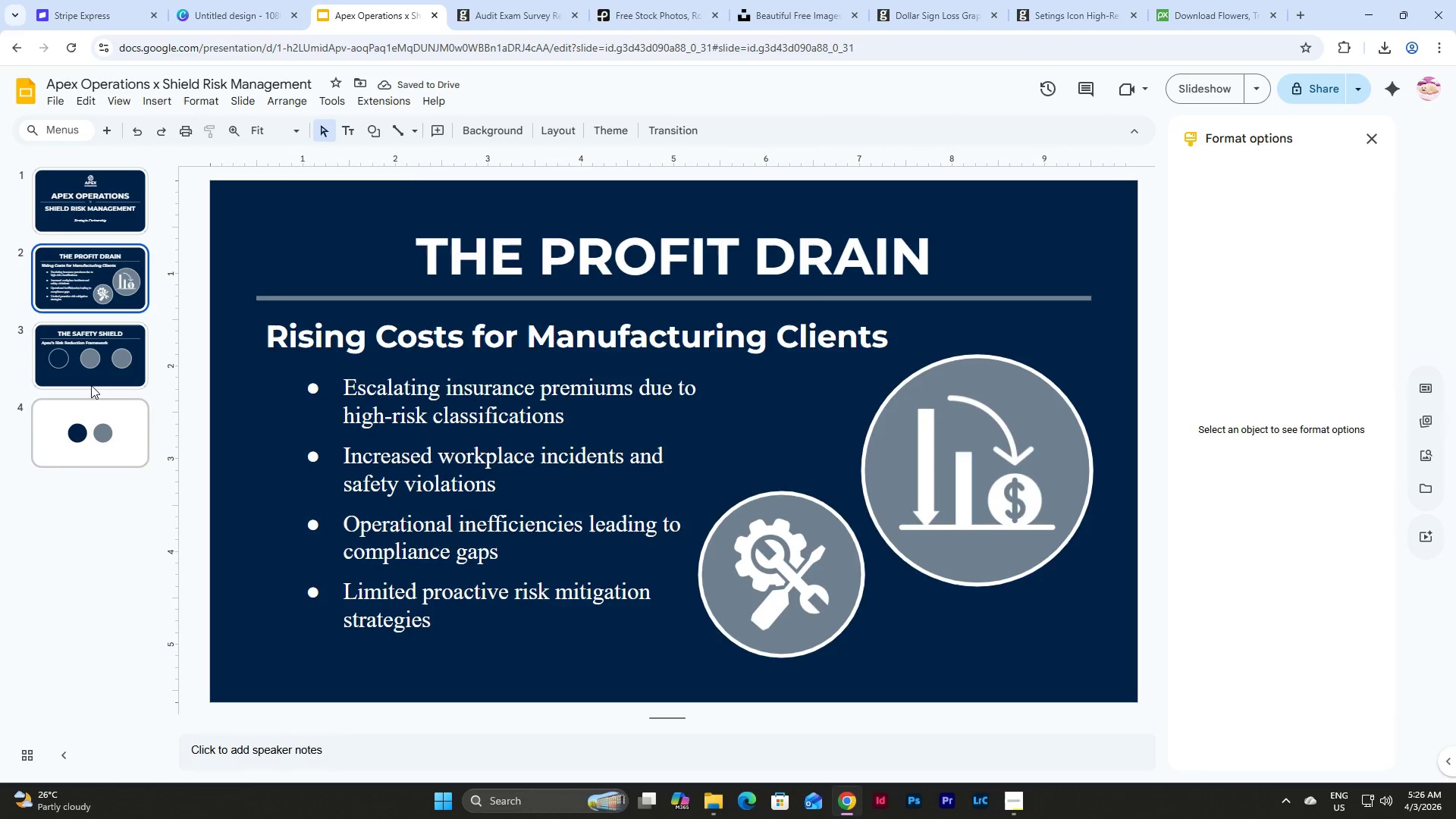 
left_click([91, 385])
 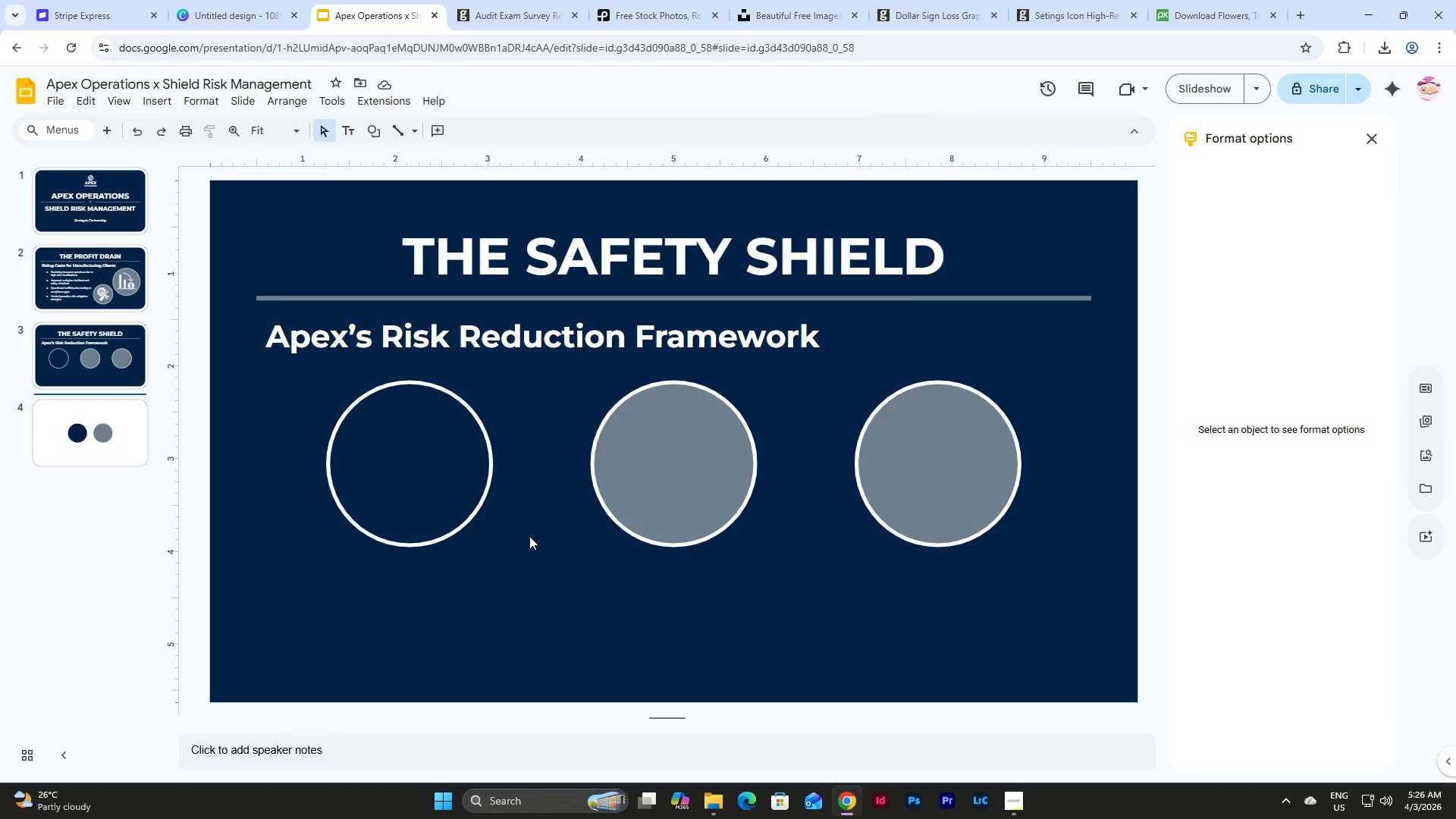 
left_click([234, 0])
 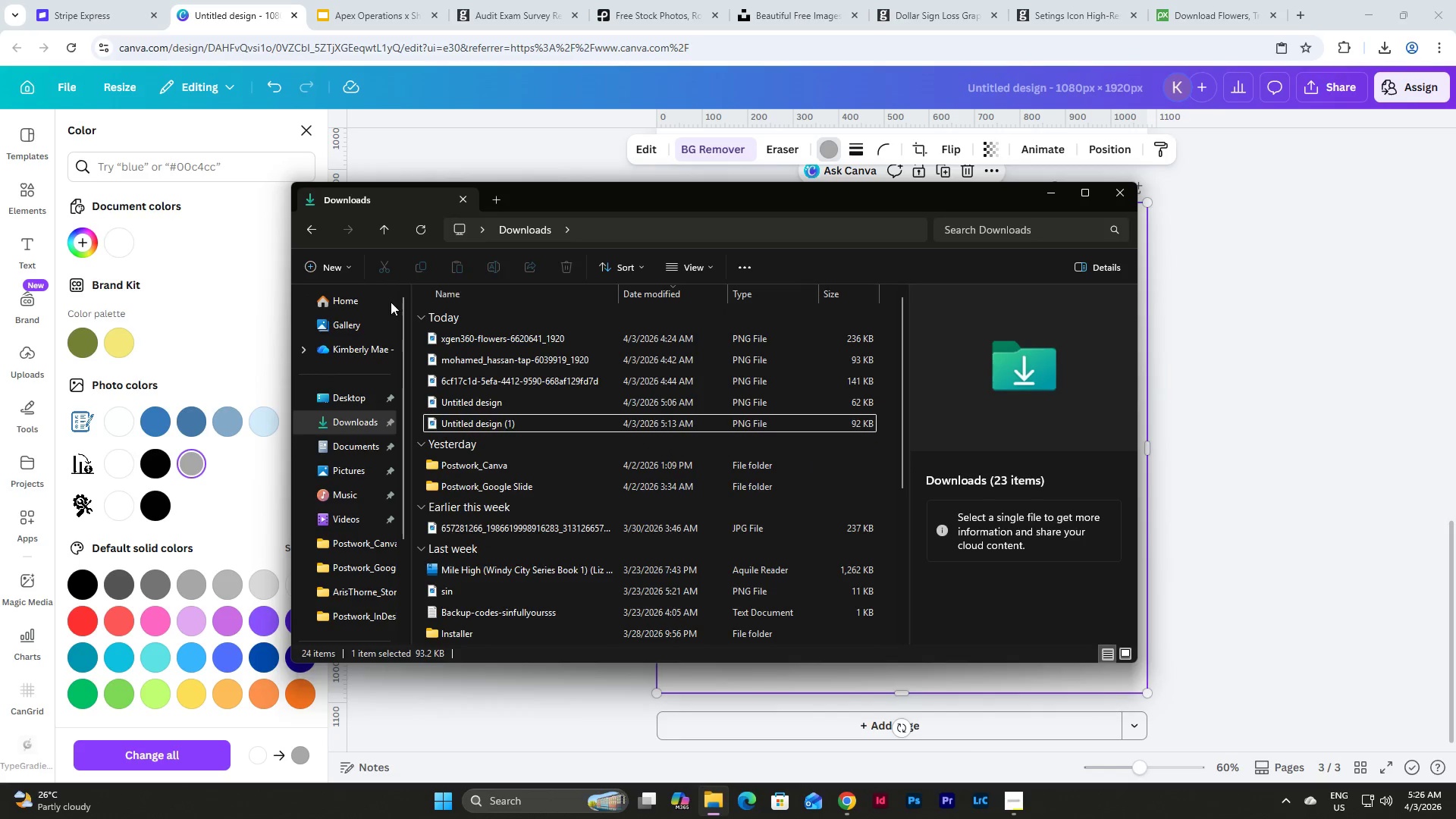 
left_click([503, 425])
 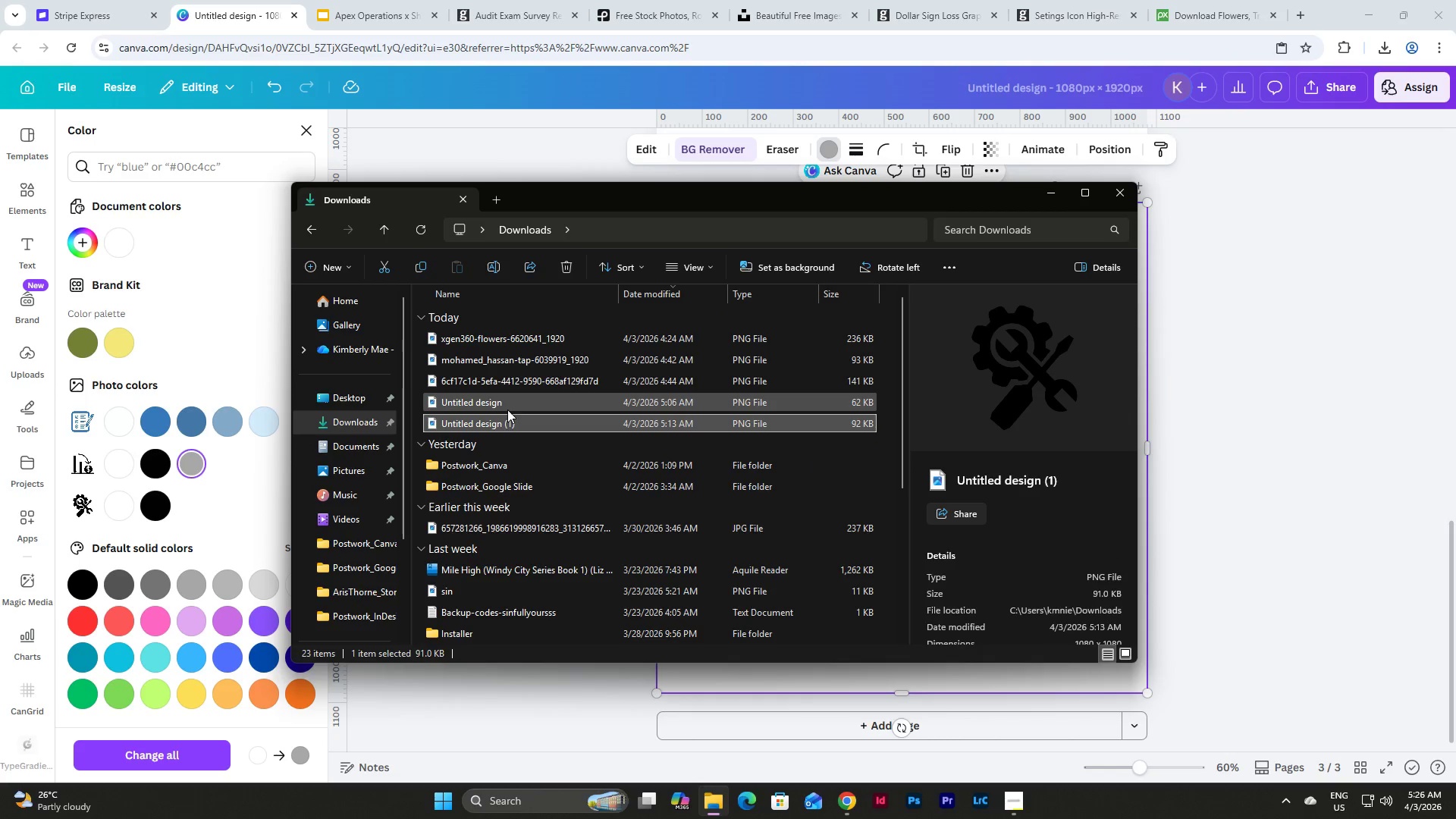 
left_click([507, 406])
 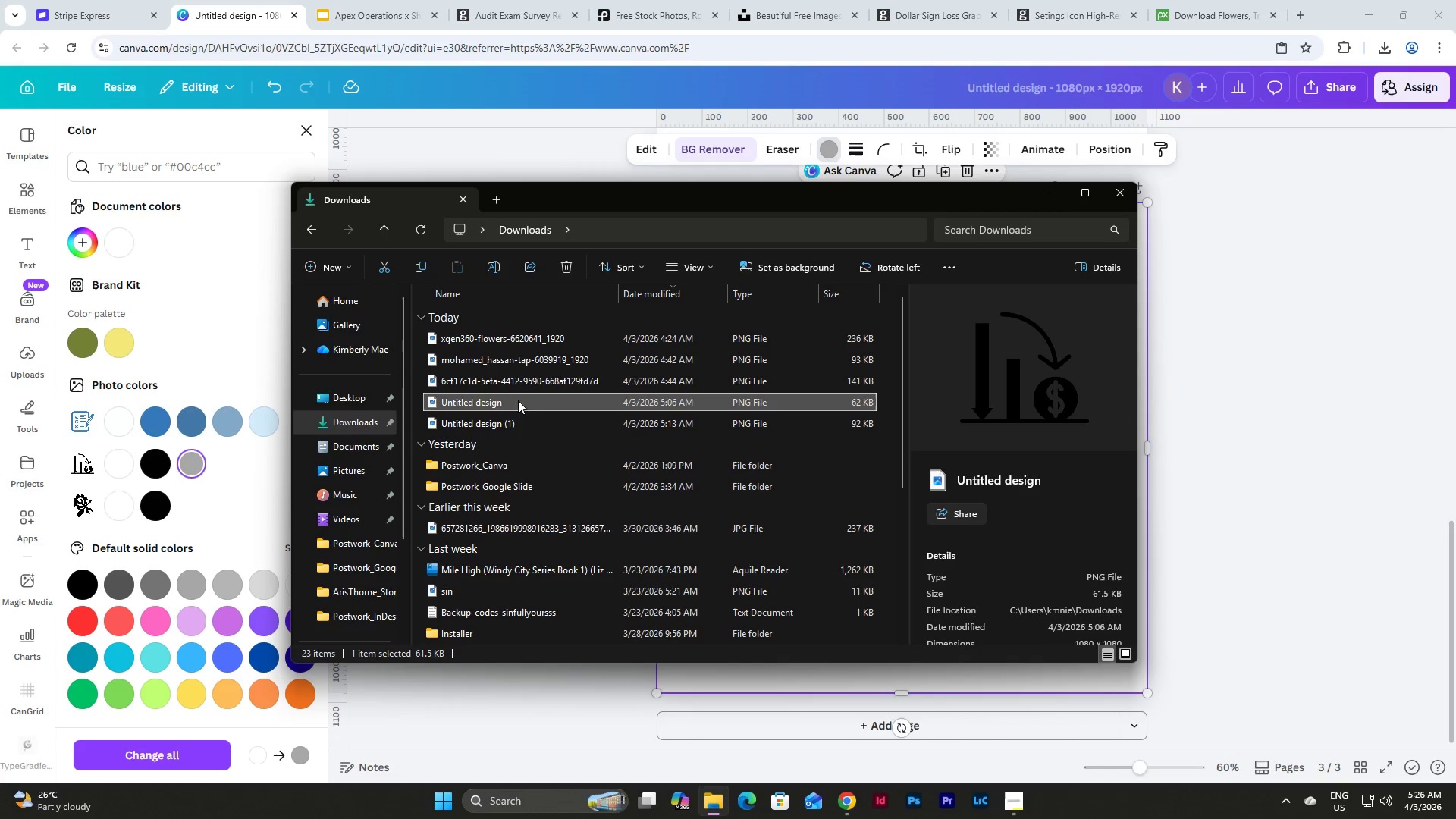 
left_click([529, 388])
 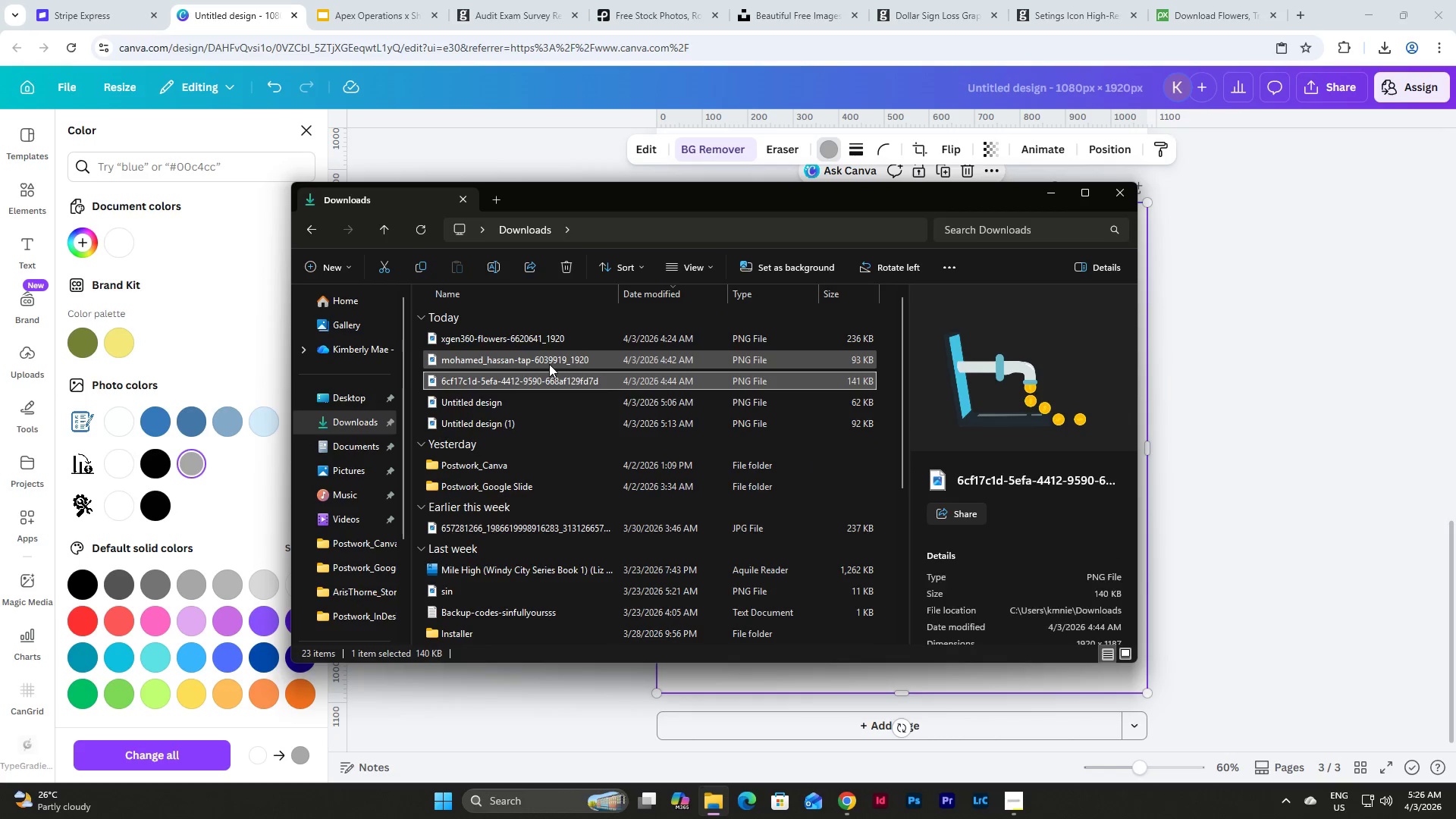 
left_click([549, 364])
 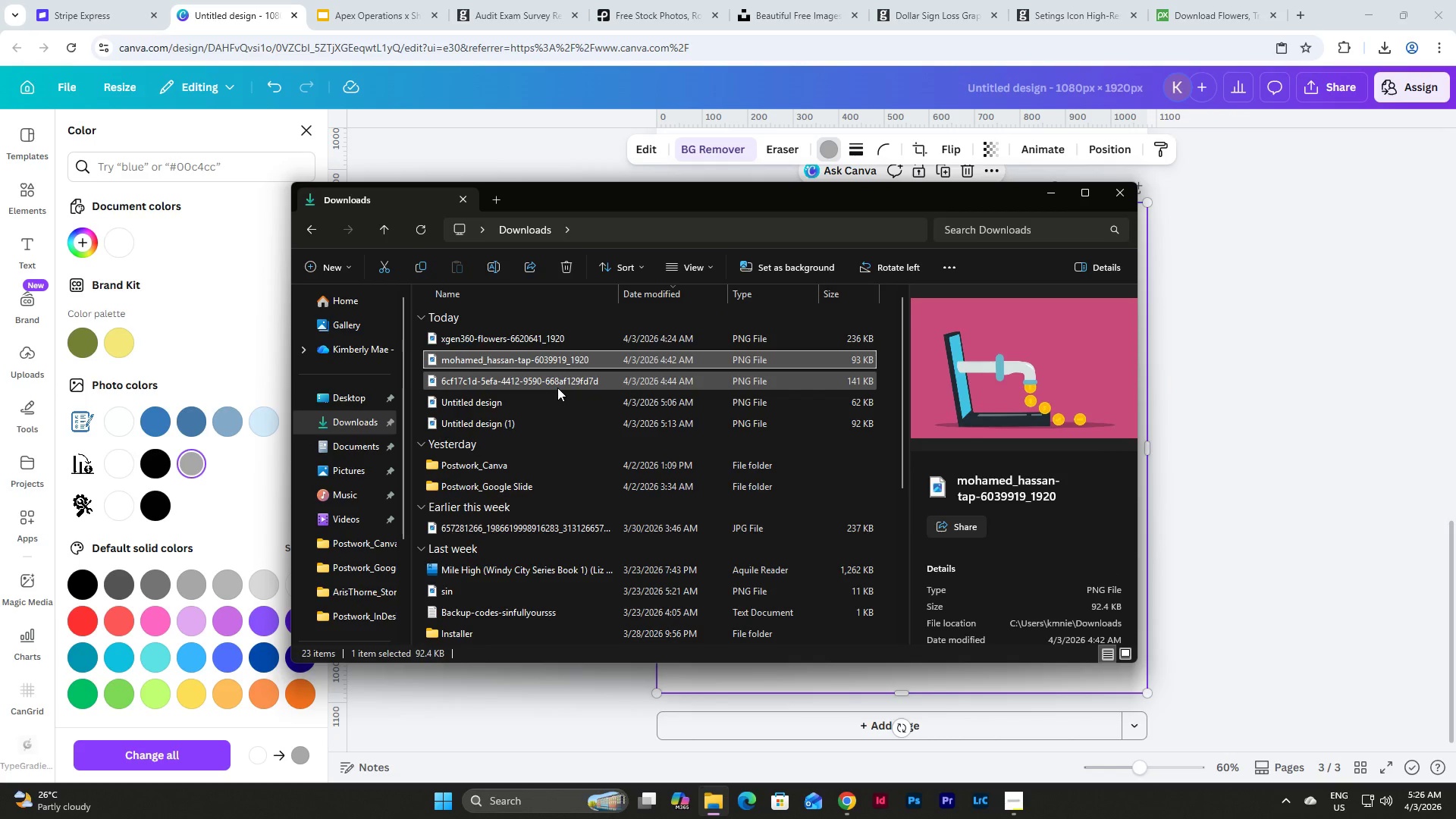 
left_click([557, 388])
 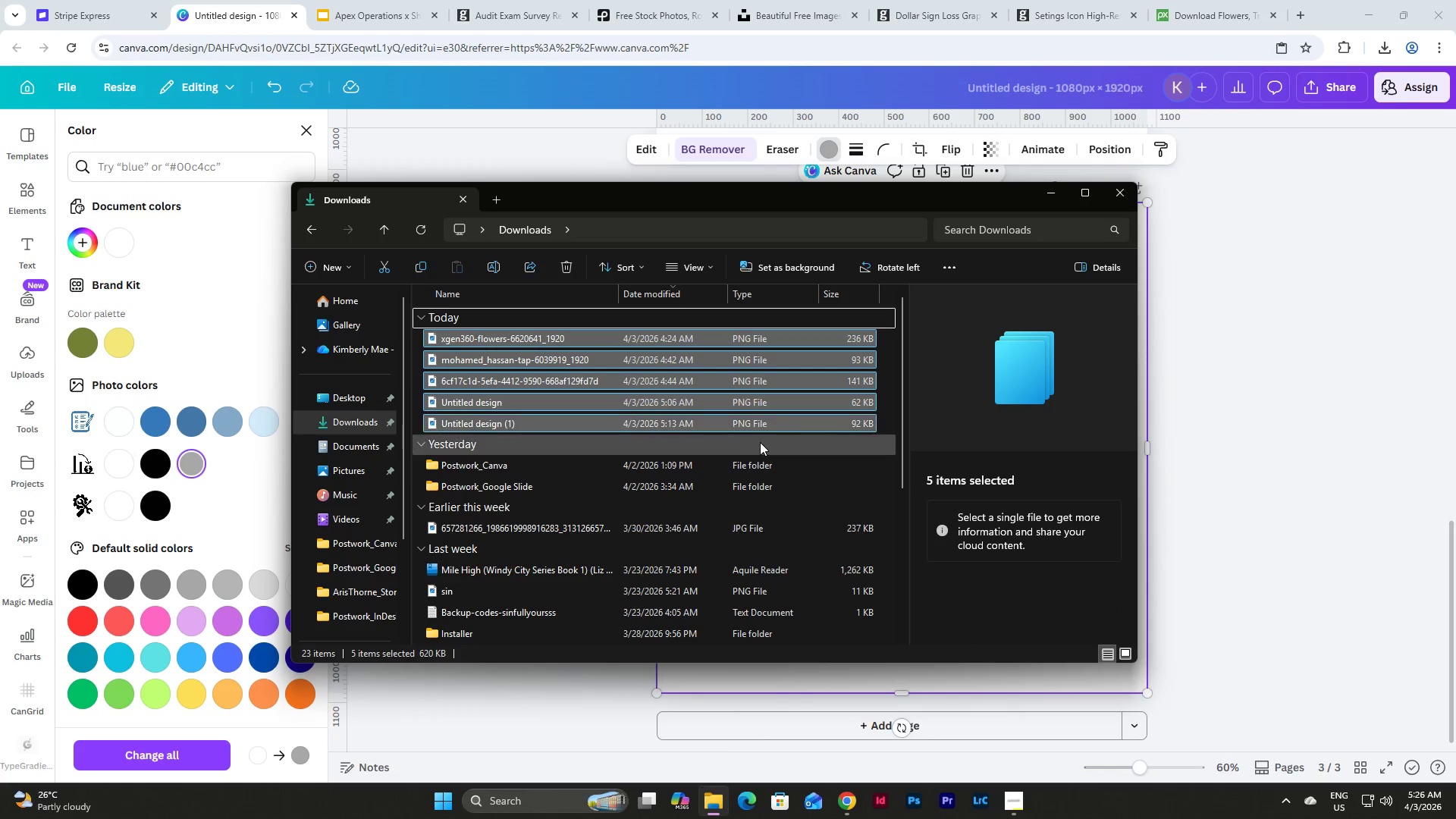 
left_click([894, 414])
 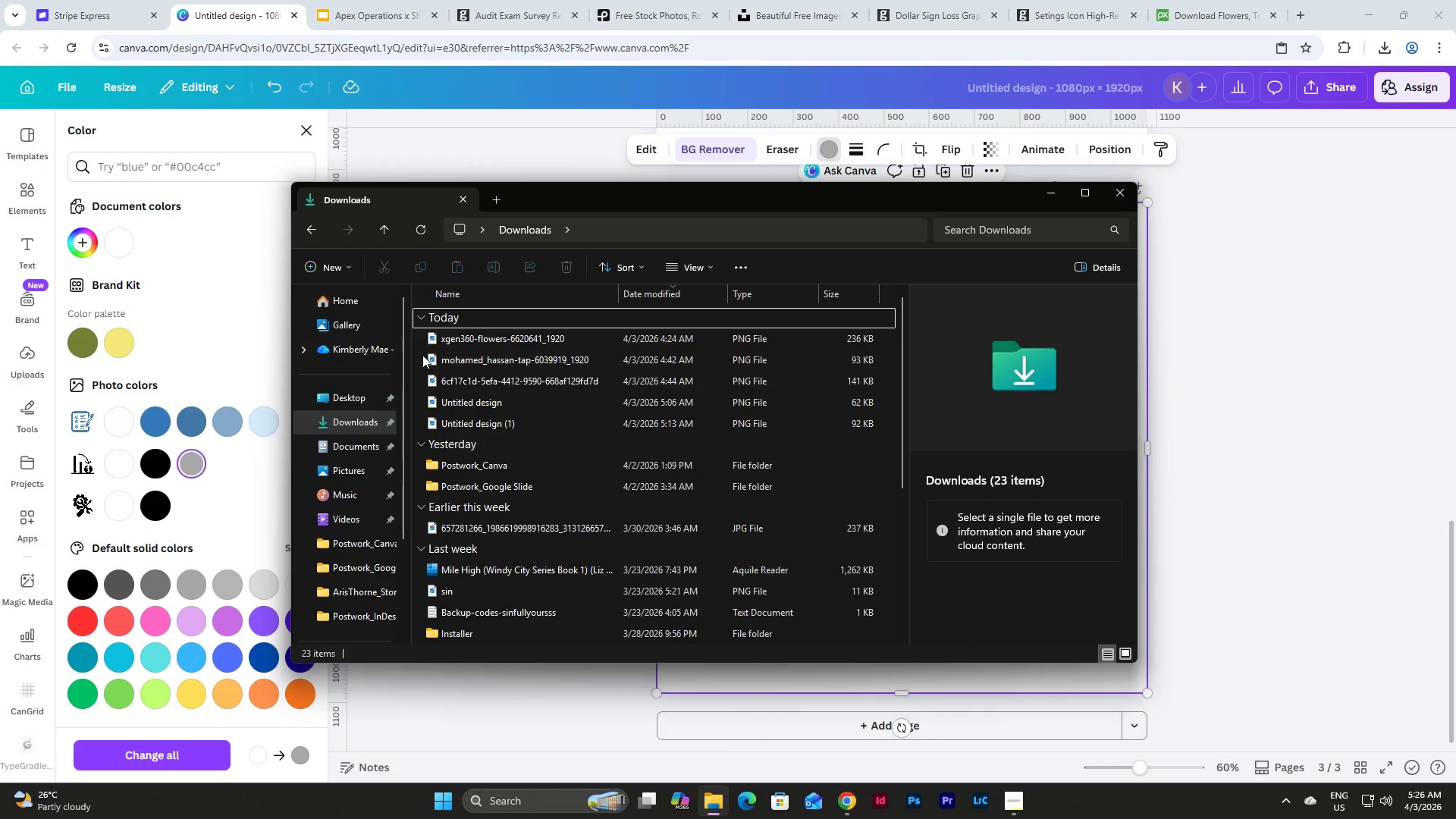 
left_click_drag(start_coordinate=[422, 355], to_coordinate=[500, 377])
 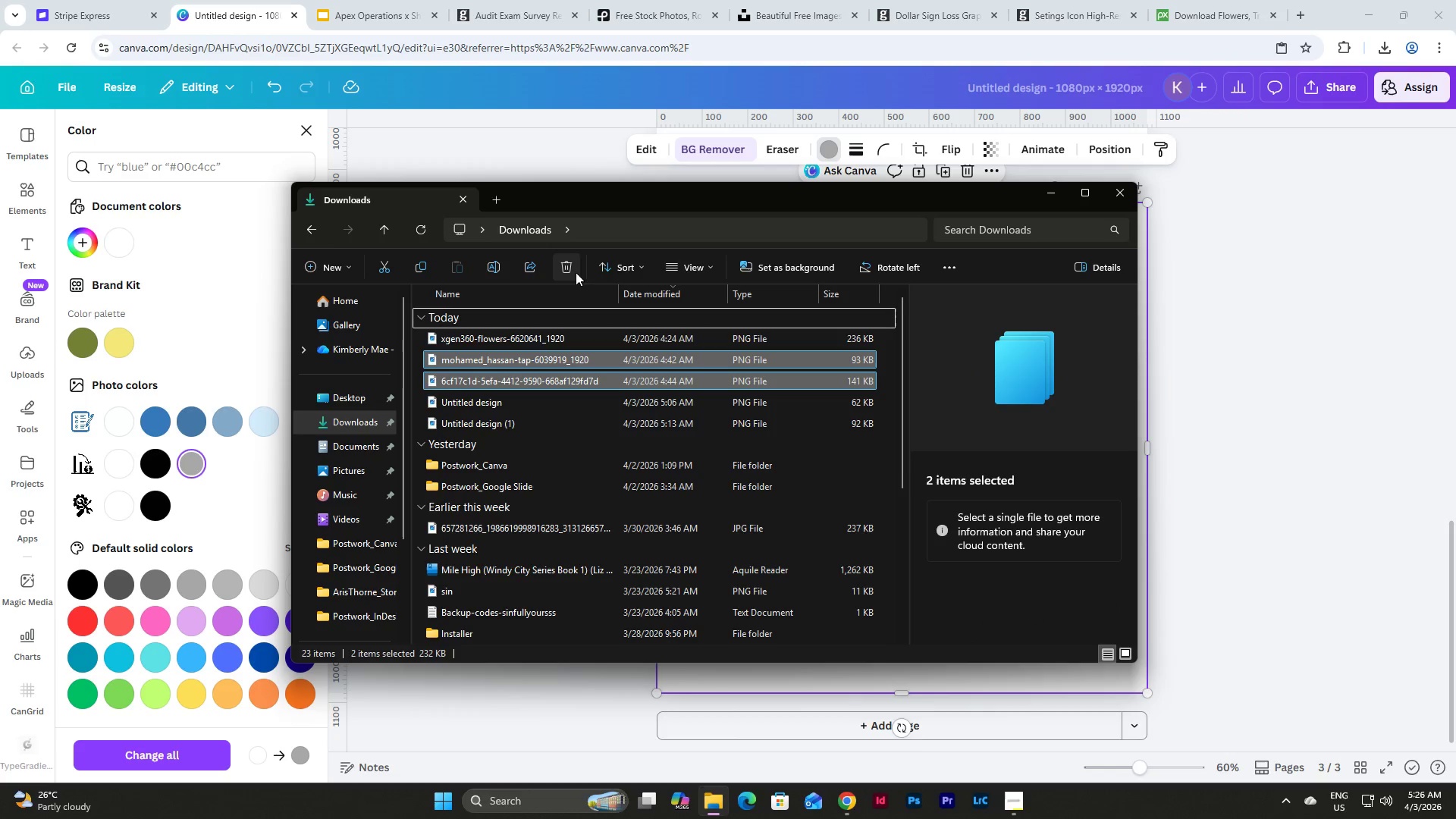 
left_click([558, 359])
 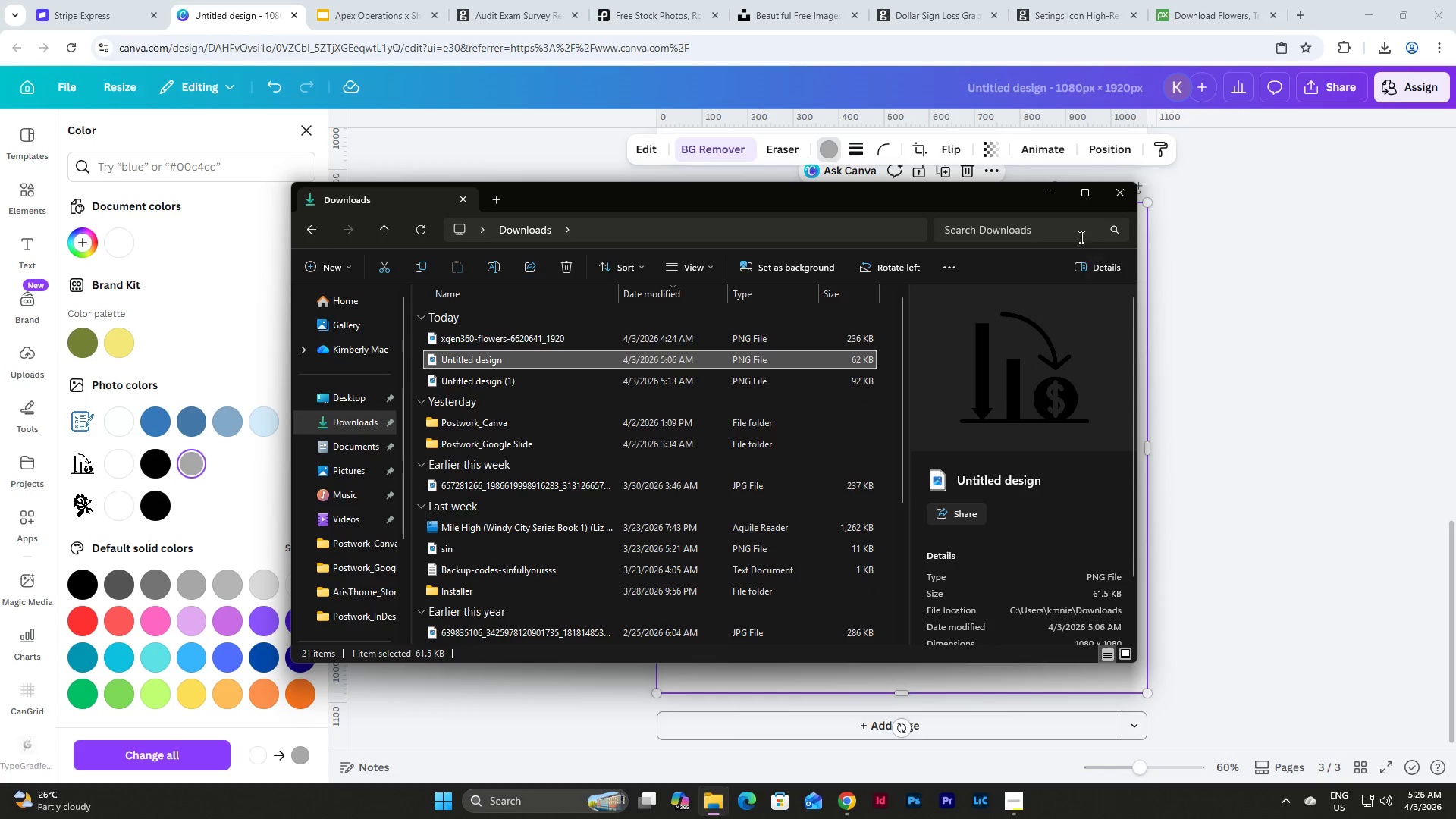 
left_click([1044, 194])
 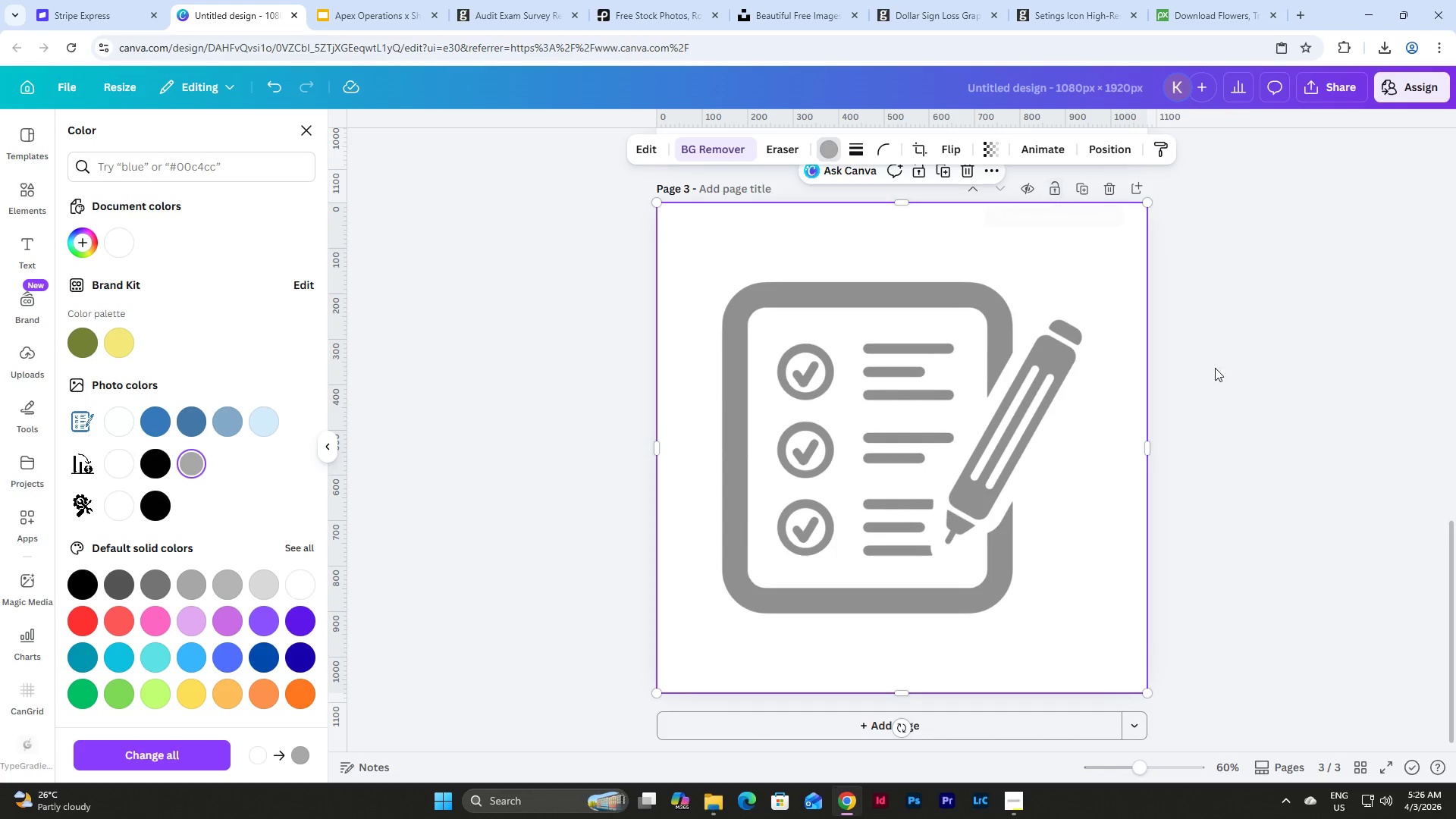 
left_click([1244, 380])
 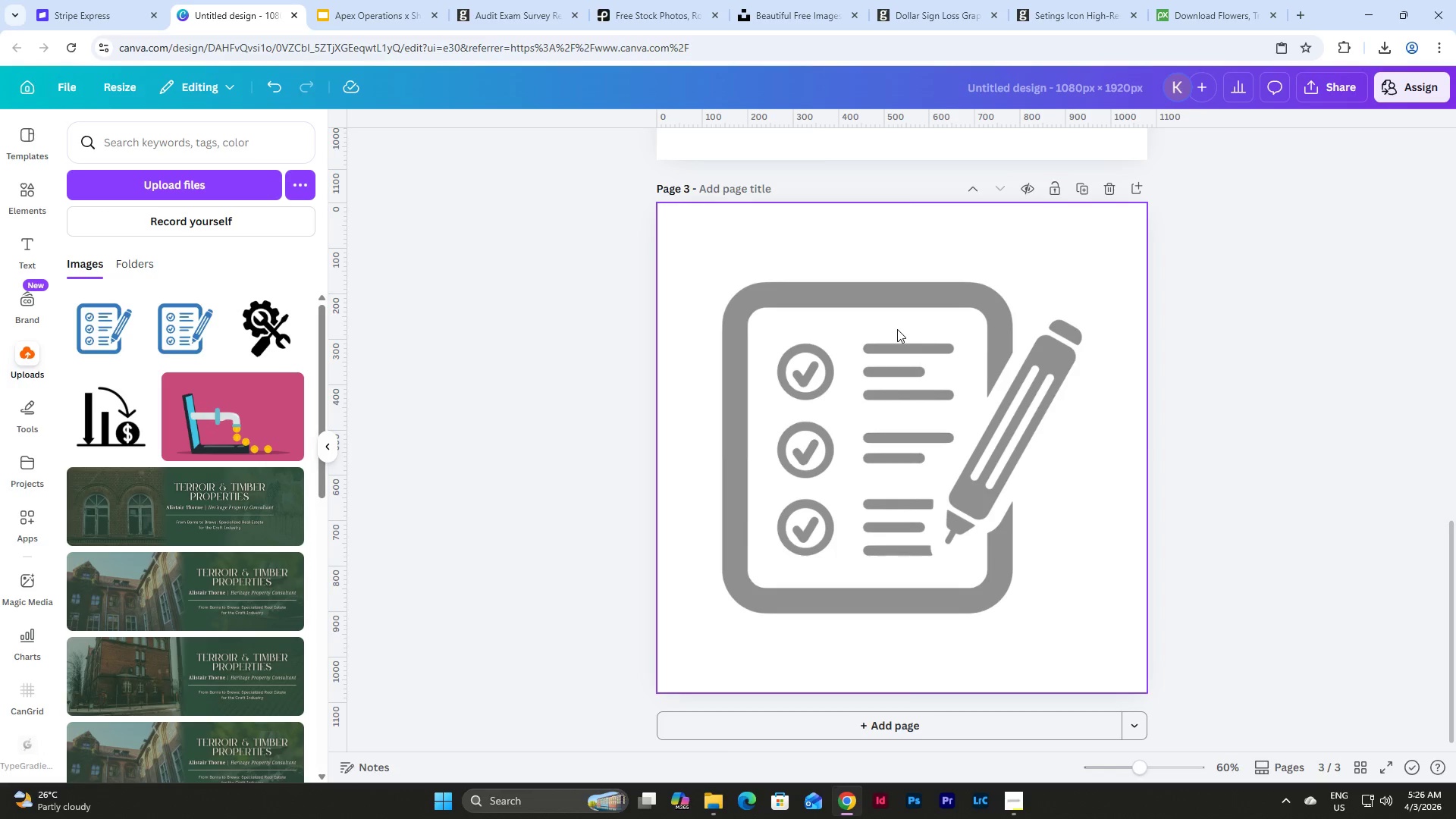 
left_click([831, 149])
 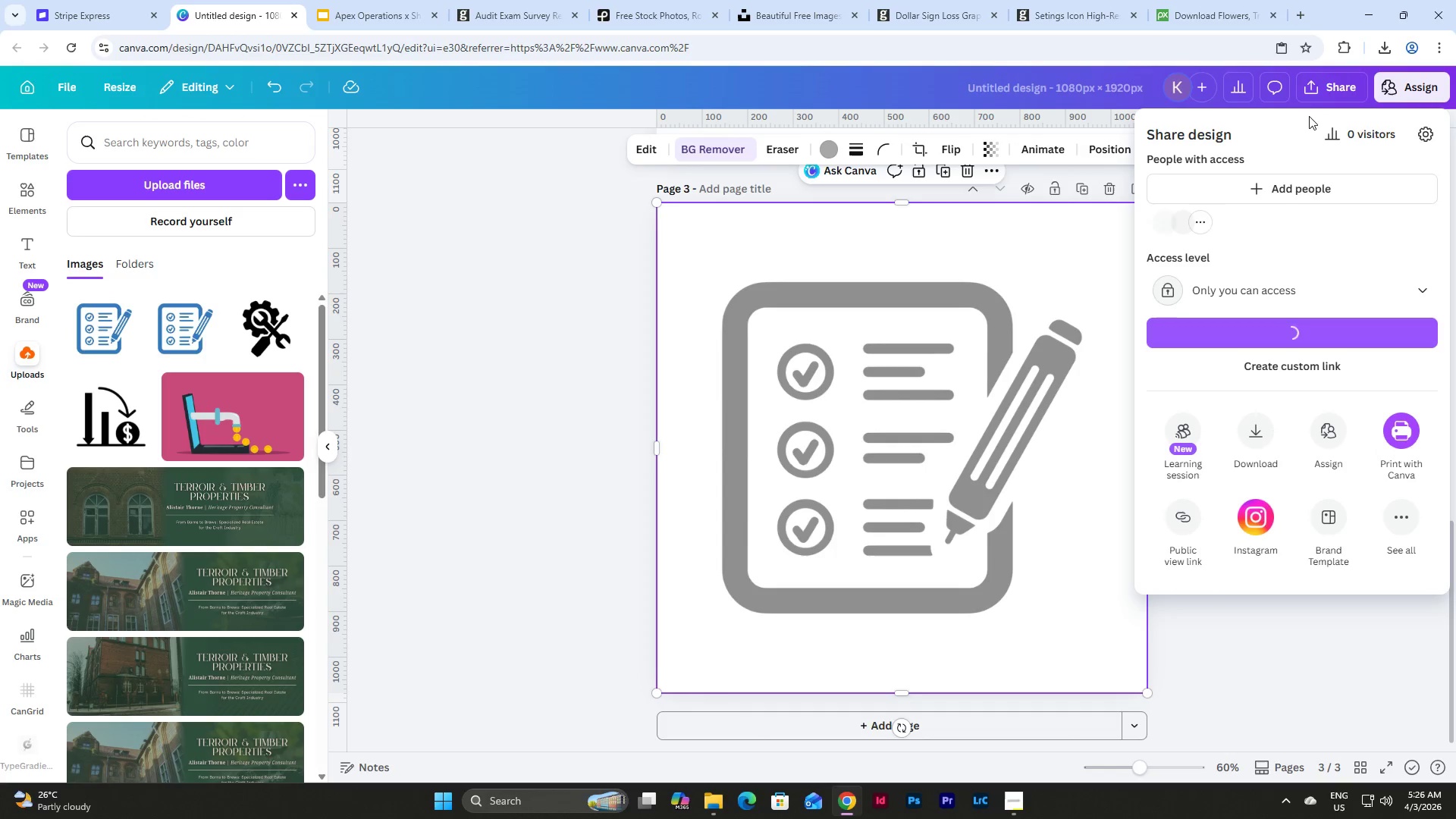 
left_click([1250, 453])
 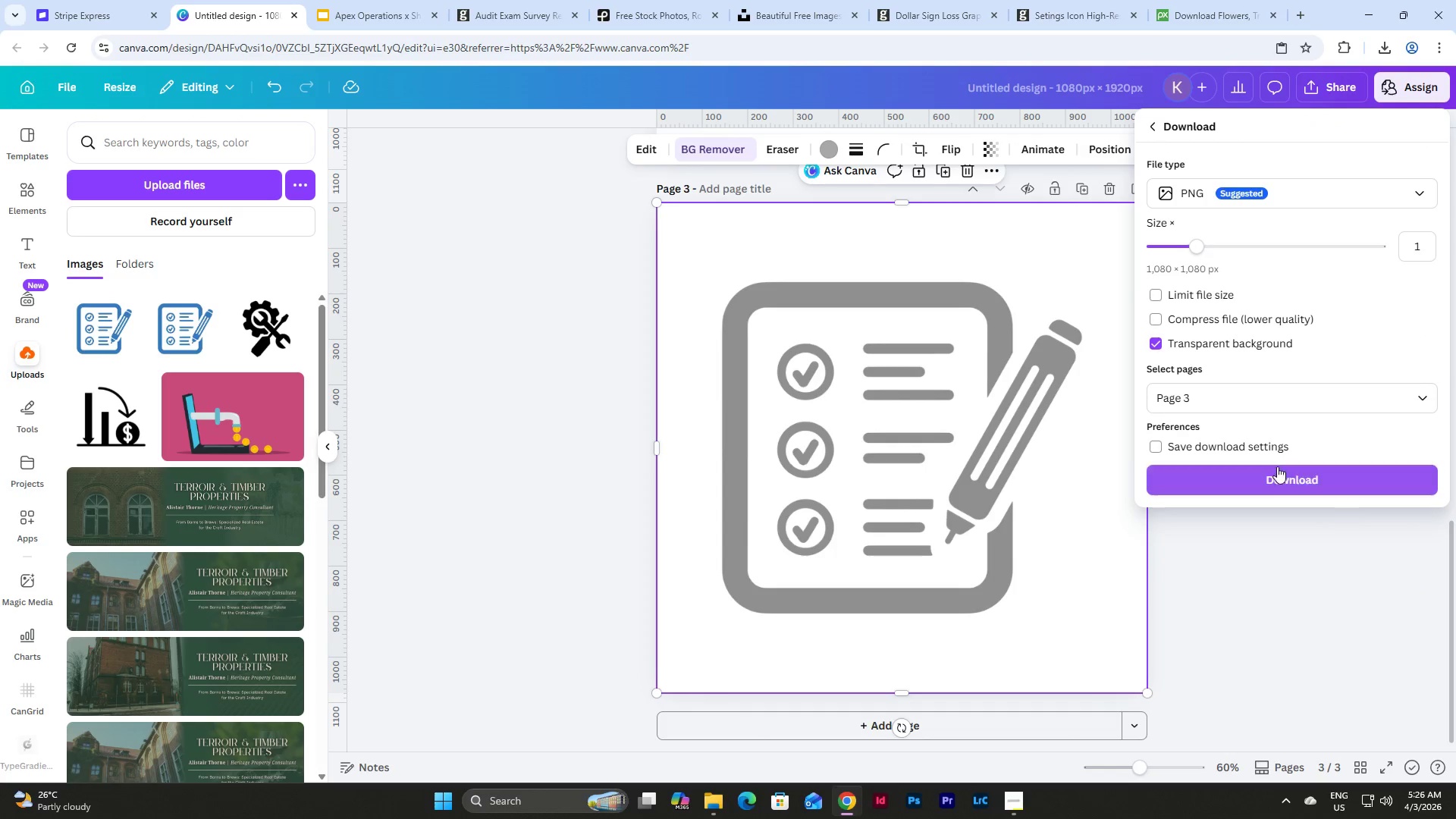 
scroll: coordinate [953, 442], scroll_direction: up, amount: 6.0
 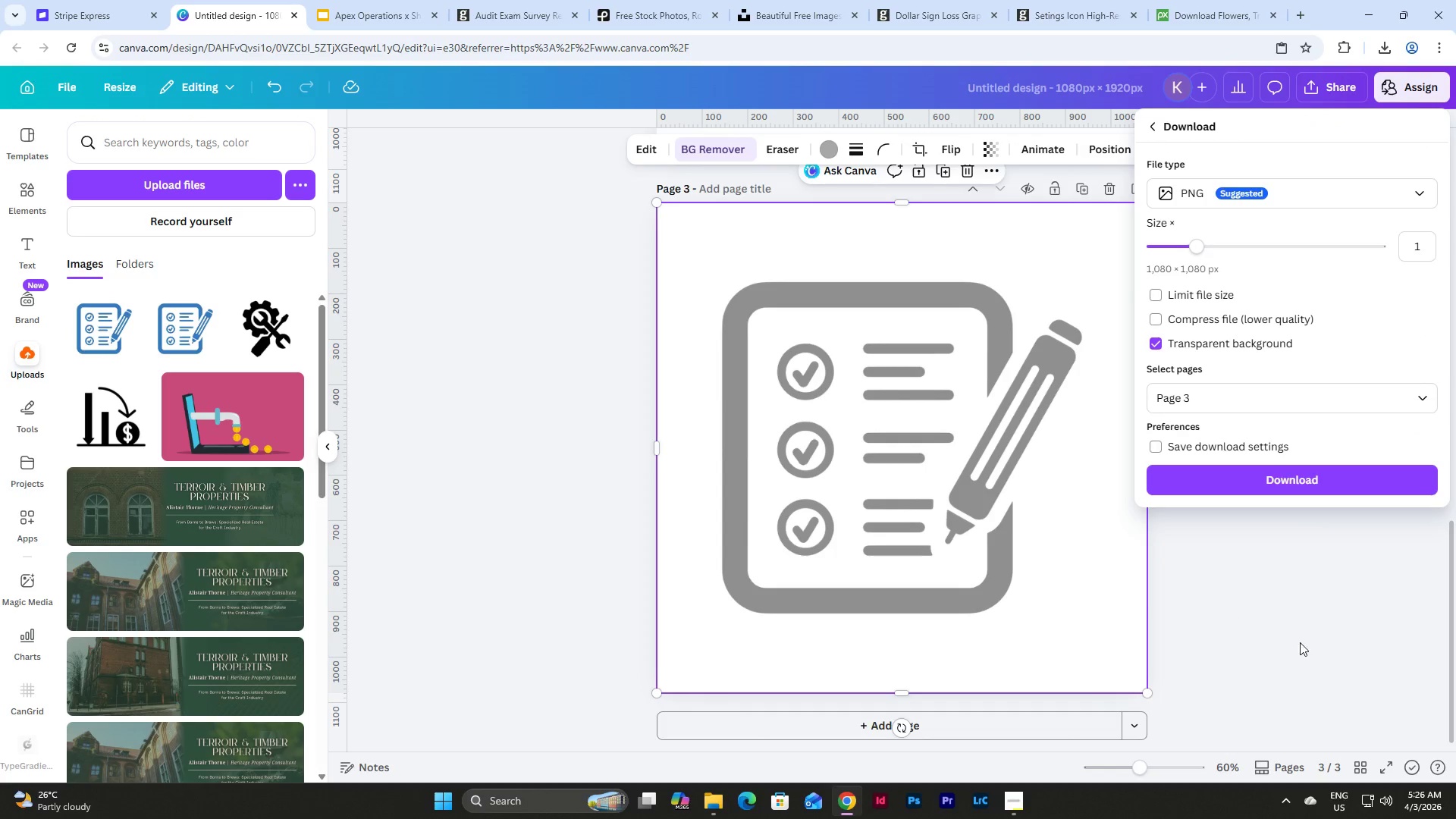 
left_click([1308, 639])
 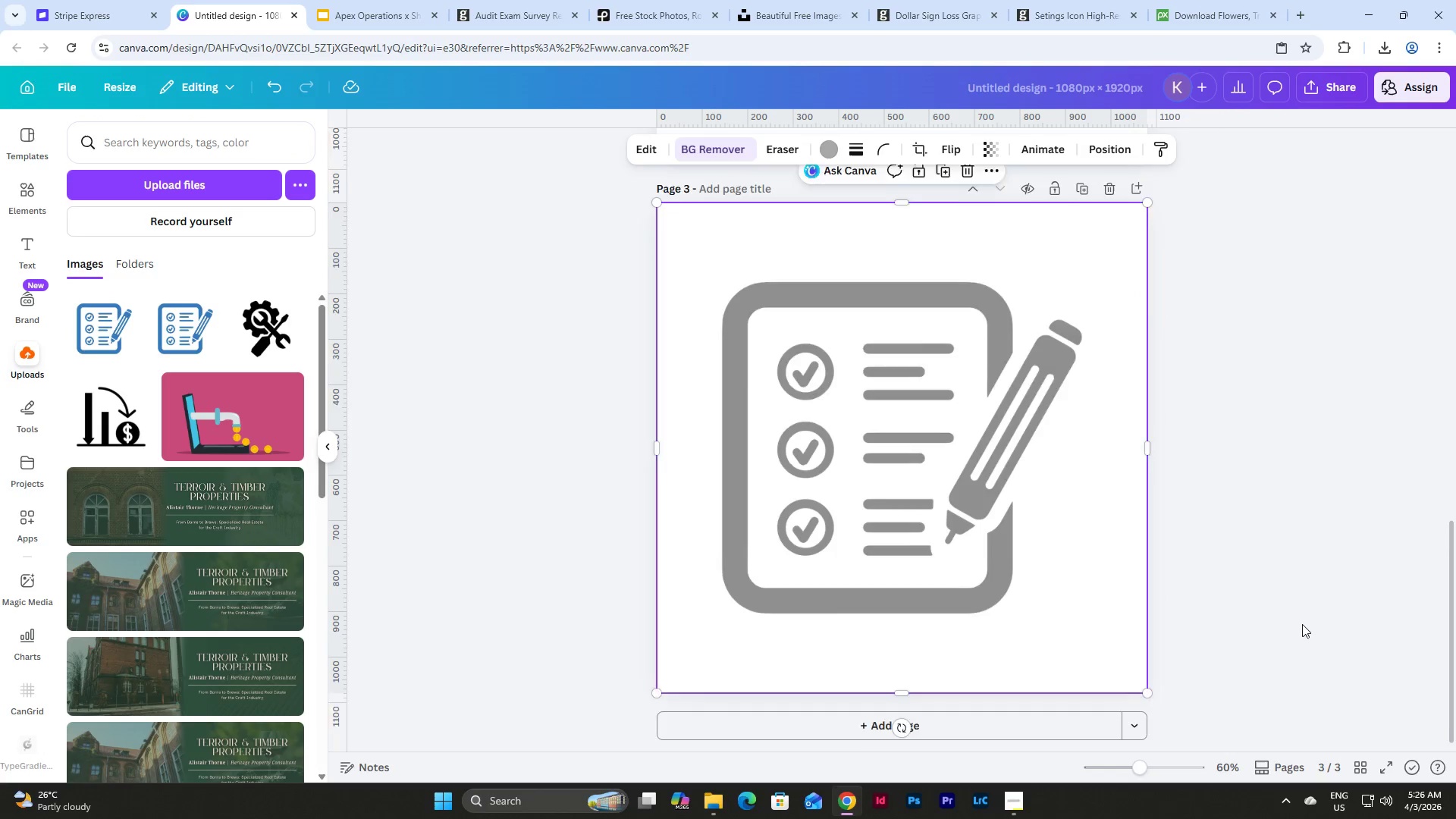 
left_click([1325, 93])
 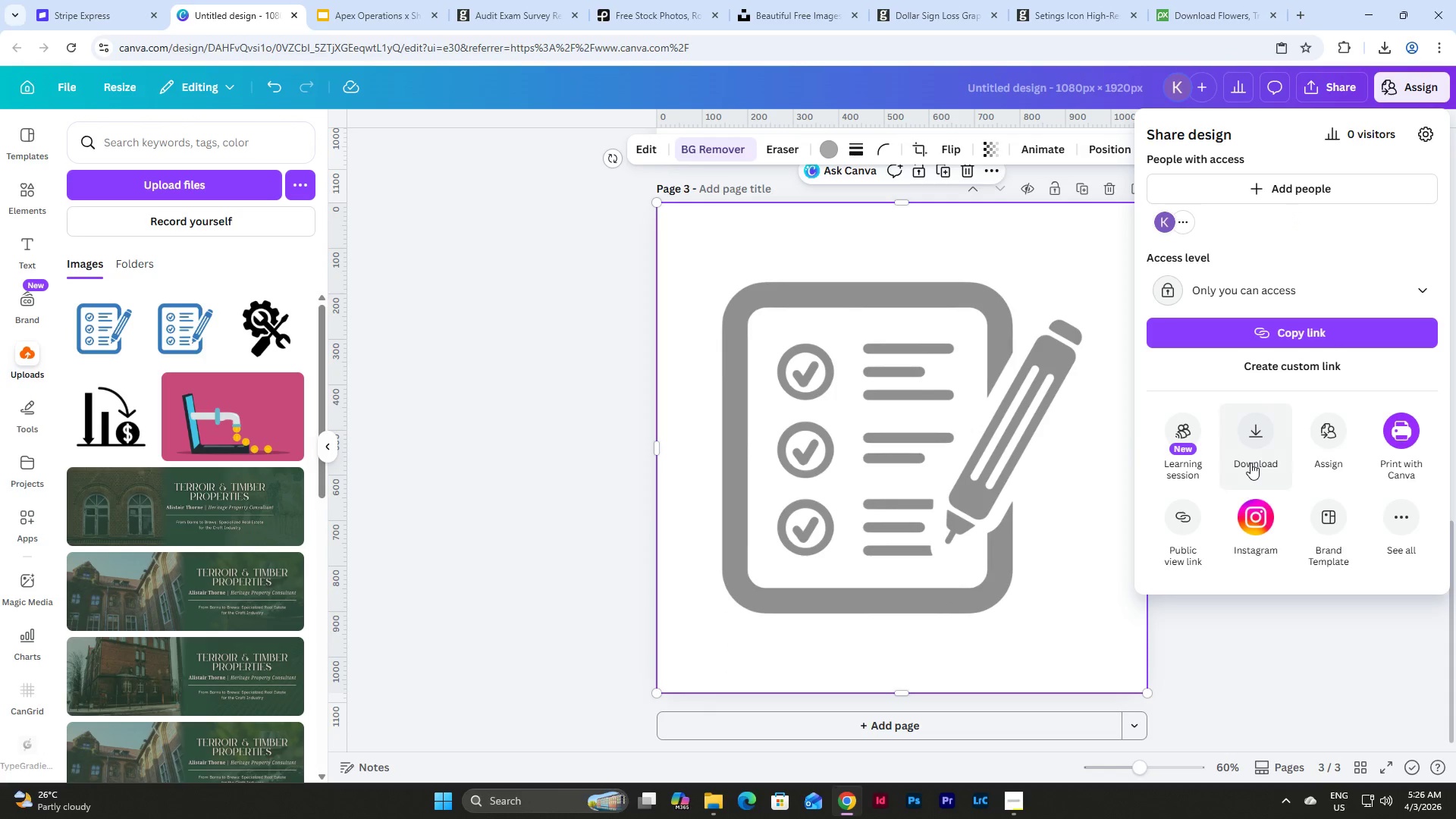 
scroll: coordinate [1302, 624], scroll_direction: down, amount: 2.0
 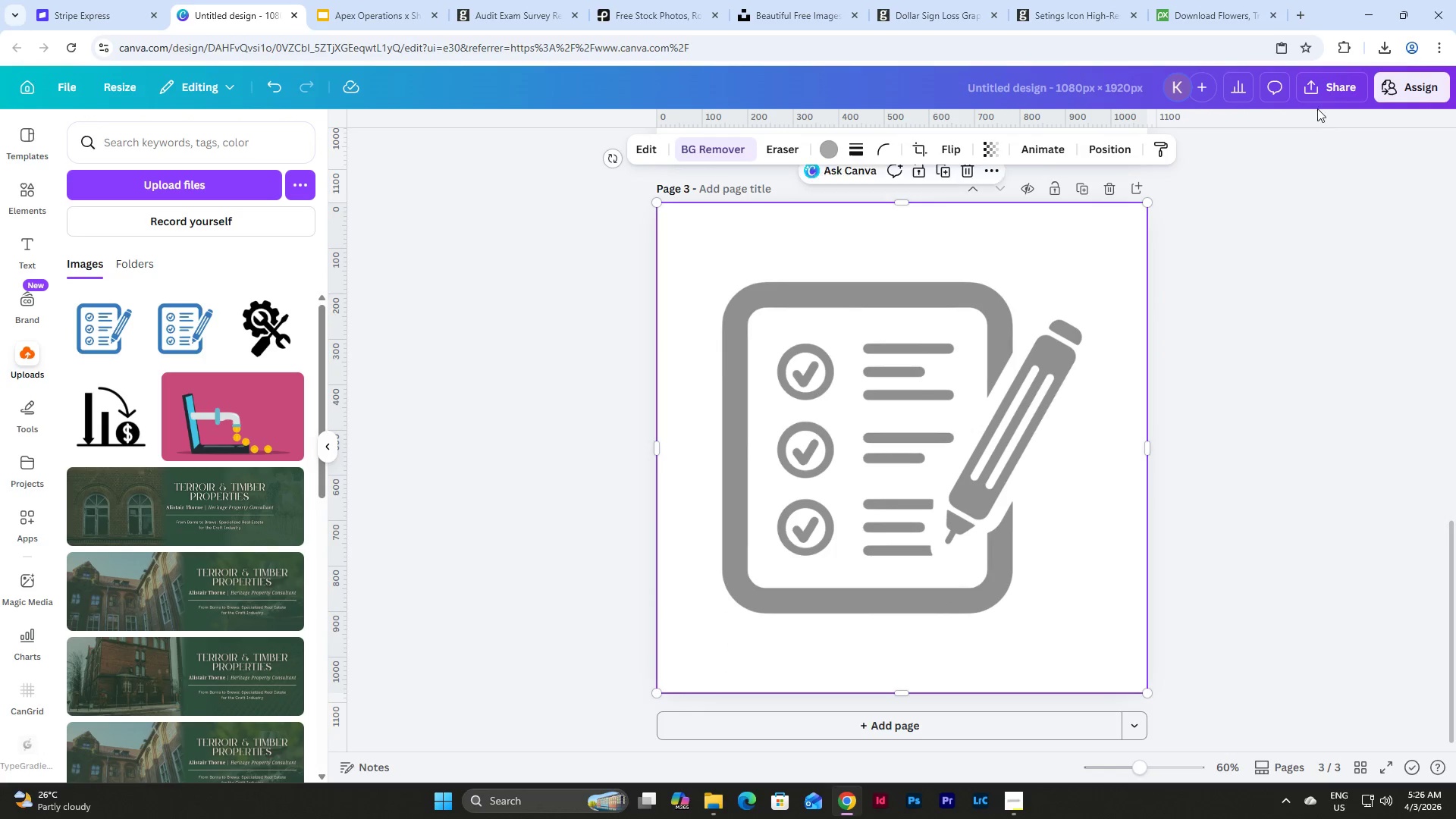 
left_click([1261, 441])
 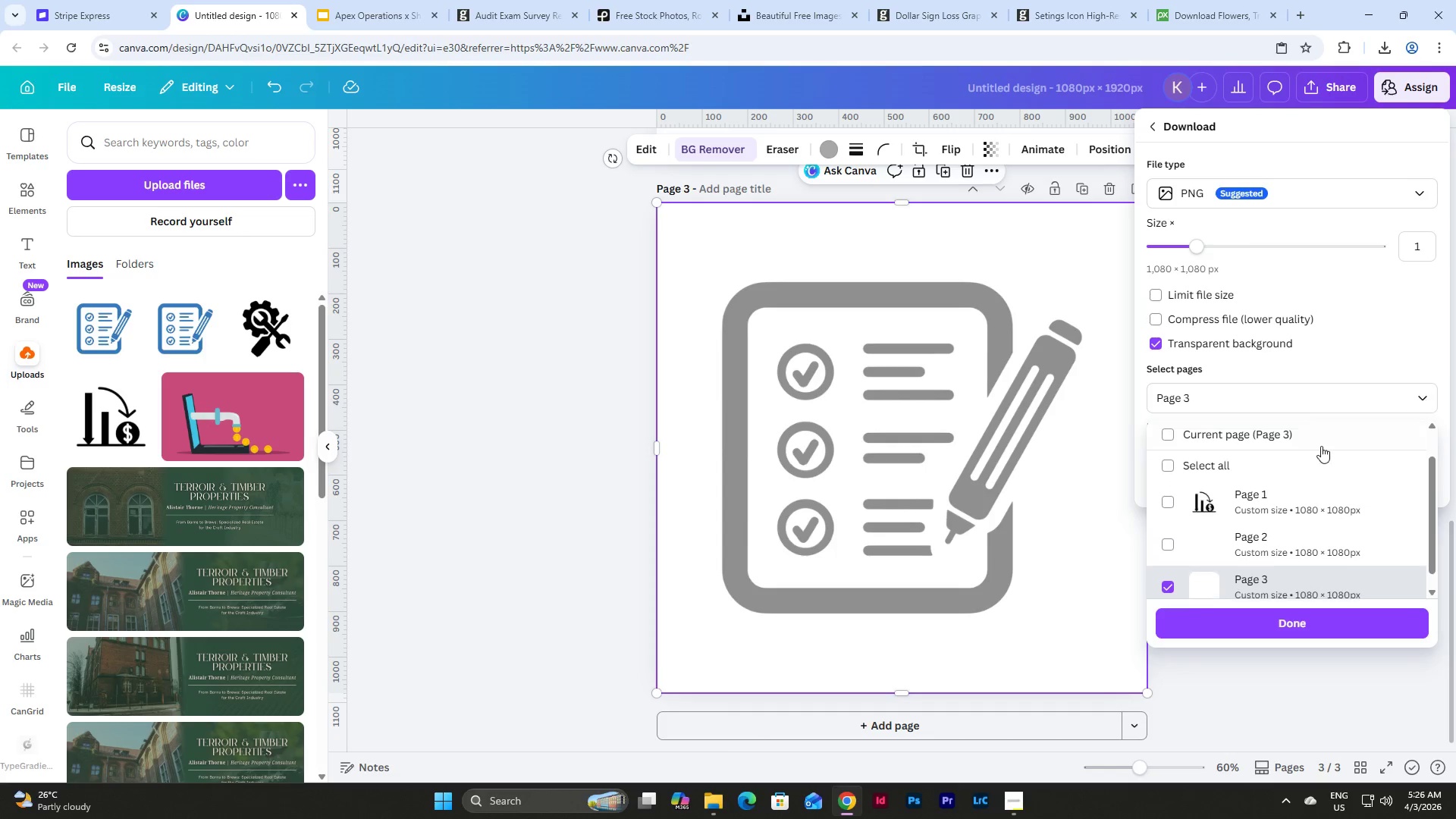 
left_click([1211, 433])
 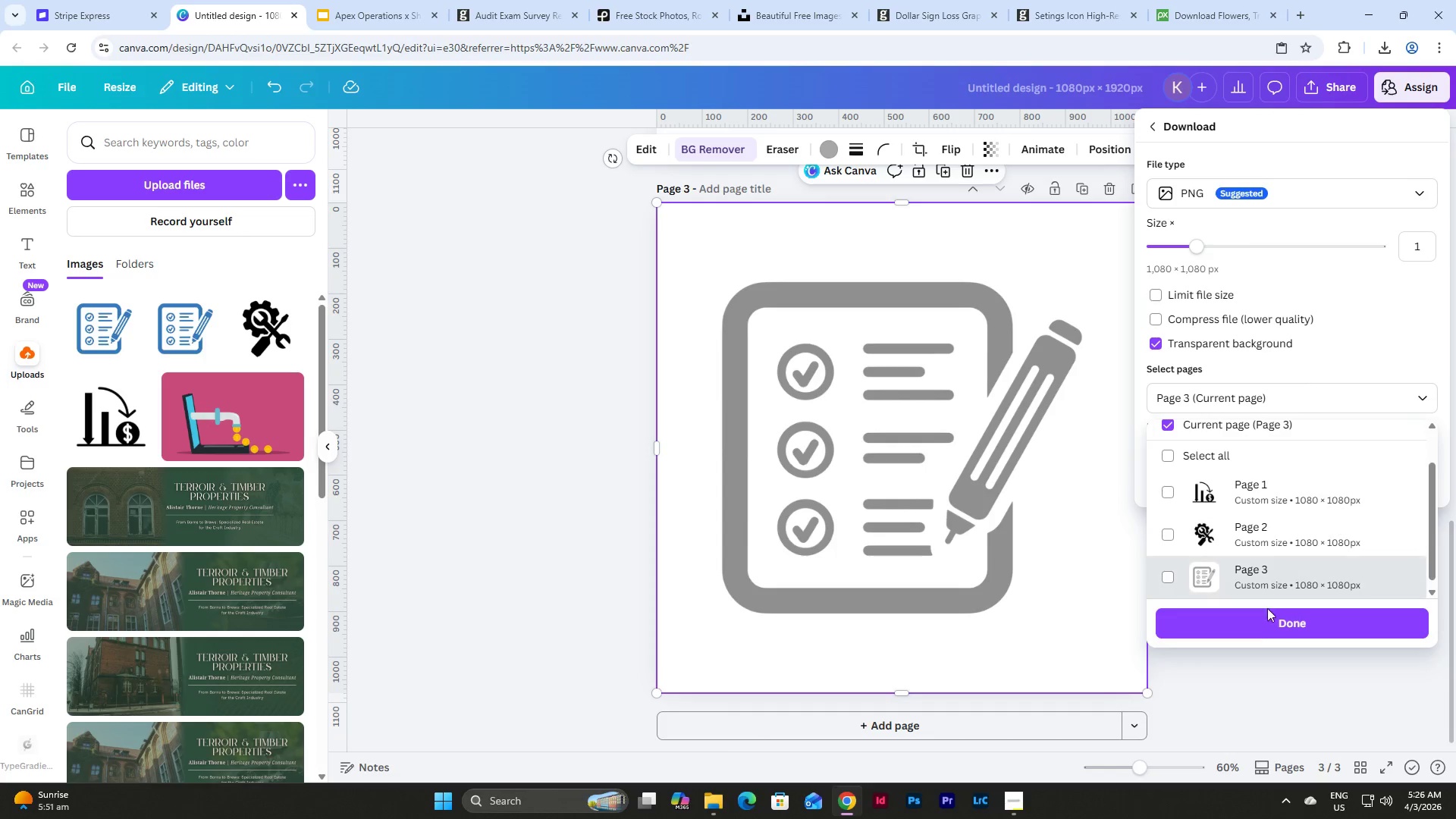 
left_click([1263, 623])
 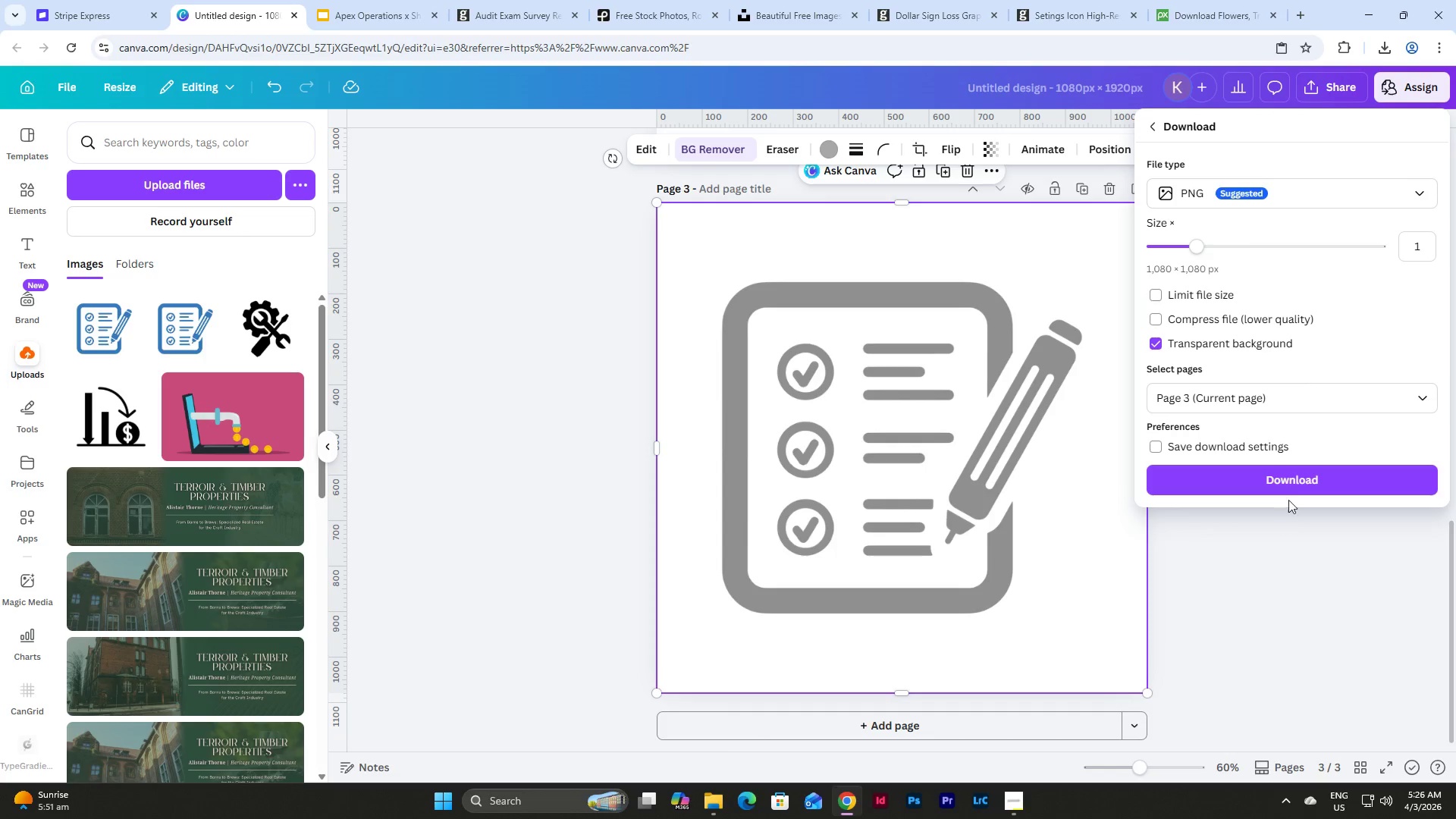 
left_click([1298, 475])
 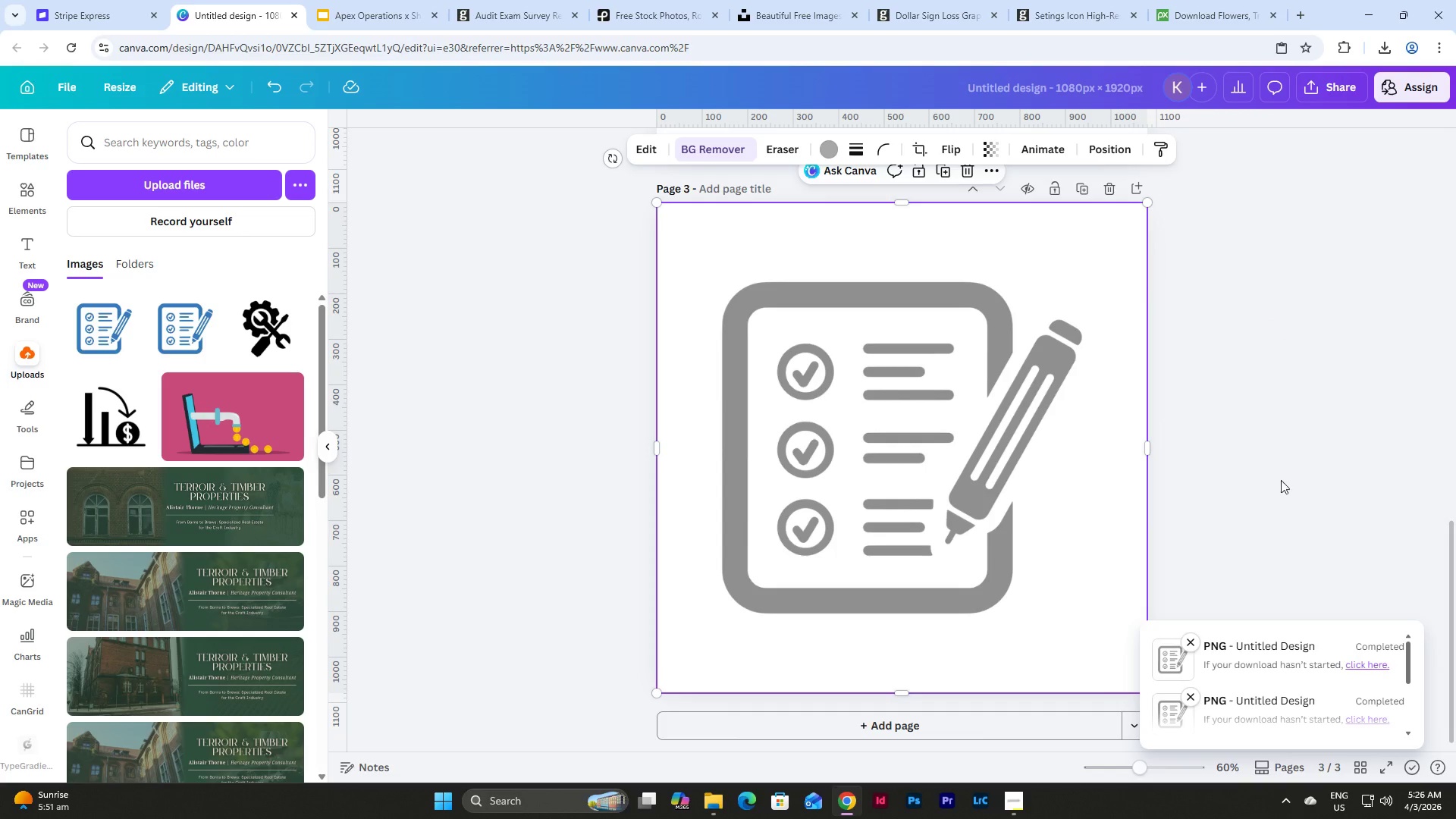 
left_click([717, 805])
 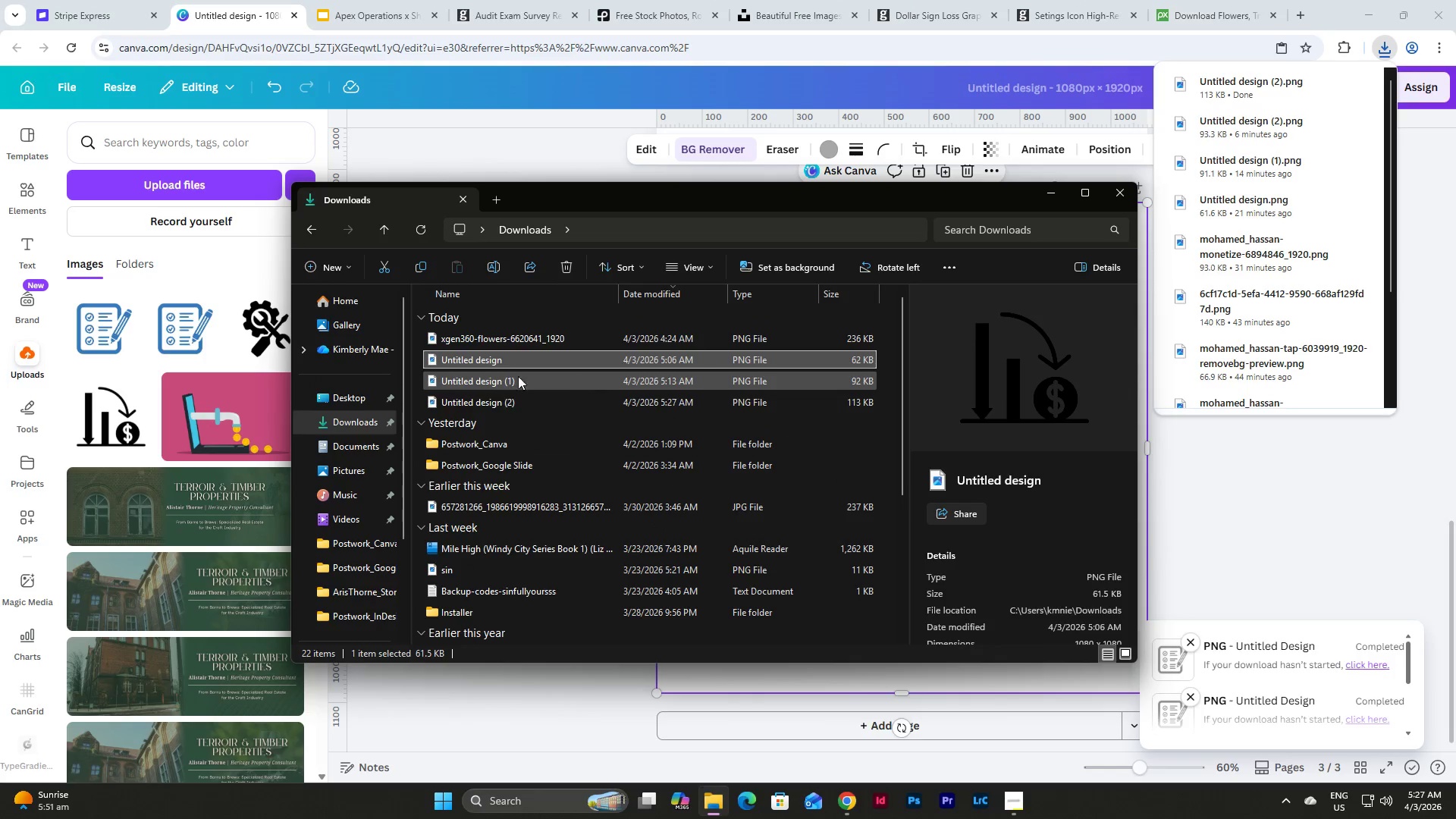 
left_click([507, 410])
 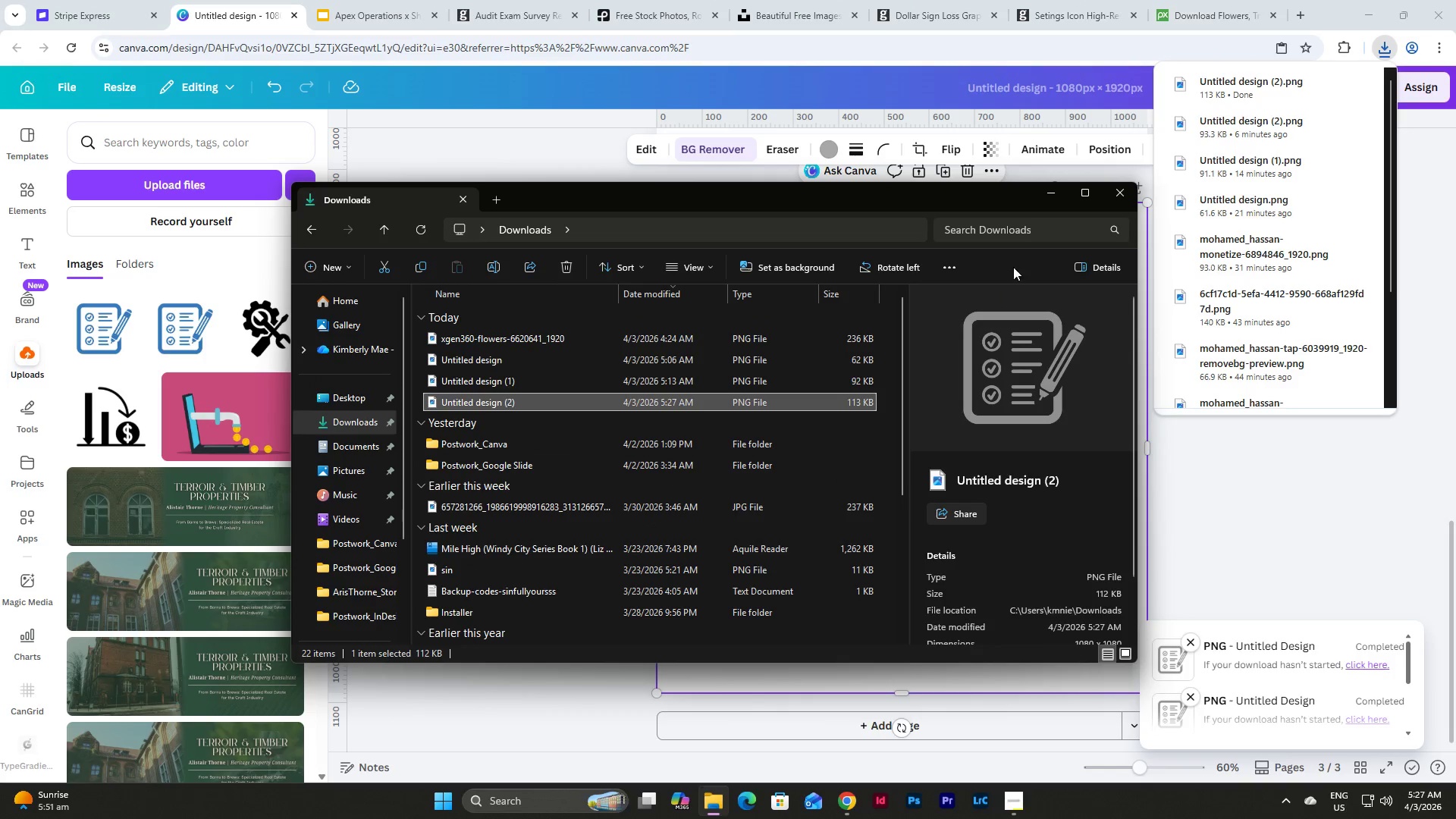 
left_click([1056, 193])
 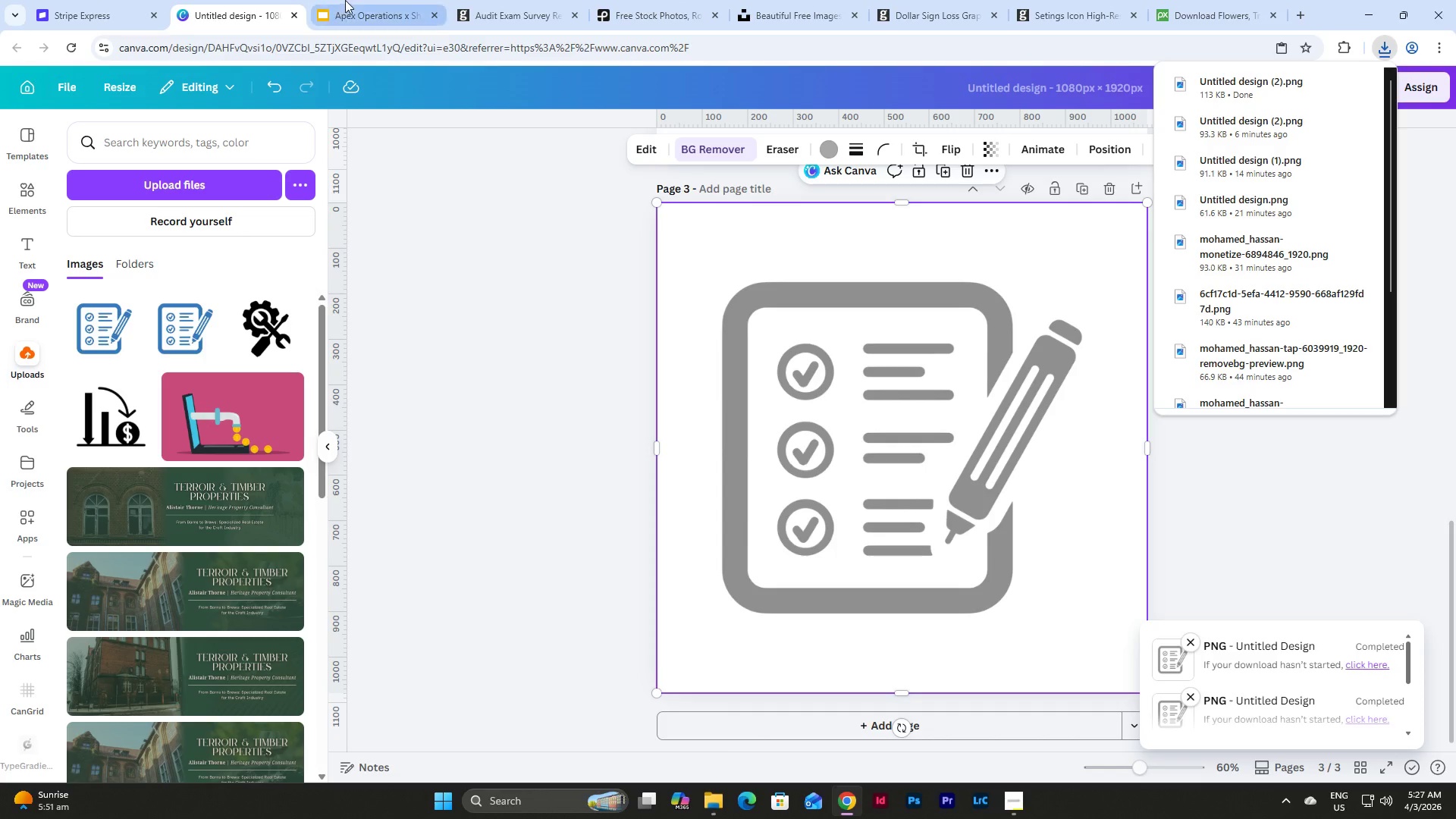 
left_click([368, 0])
 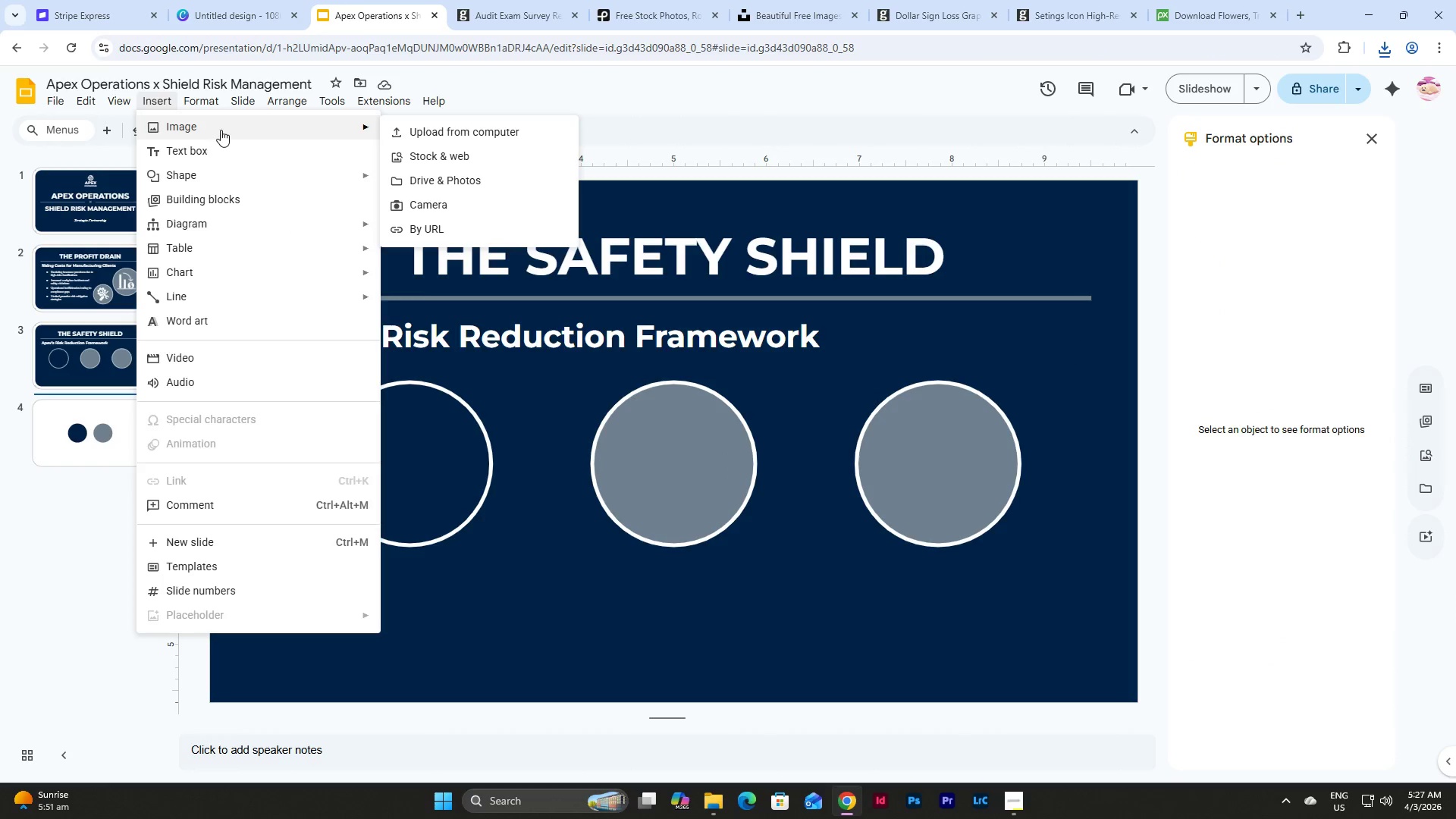 
left_click([421, 125])
 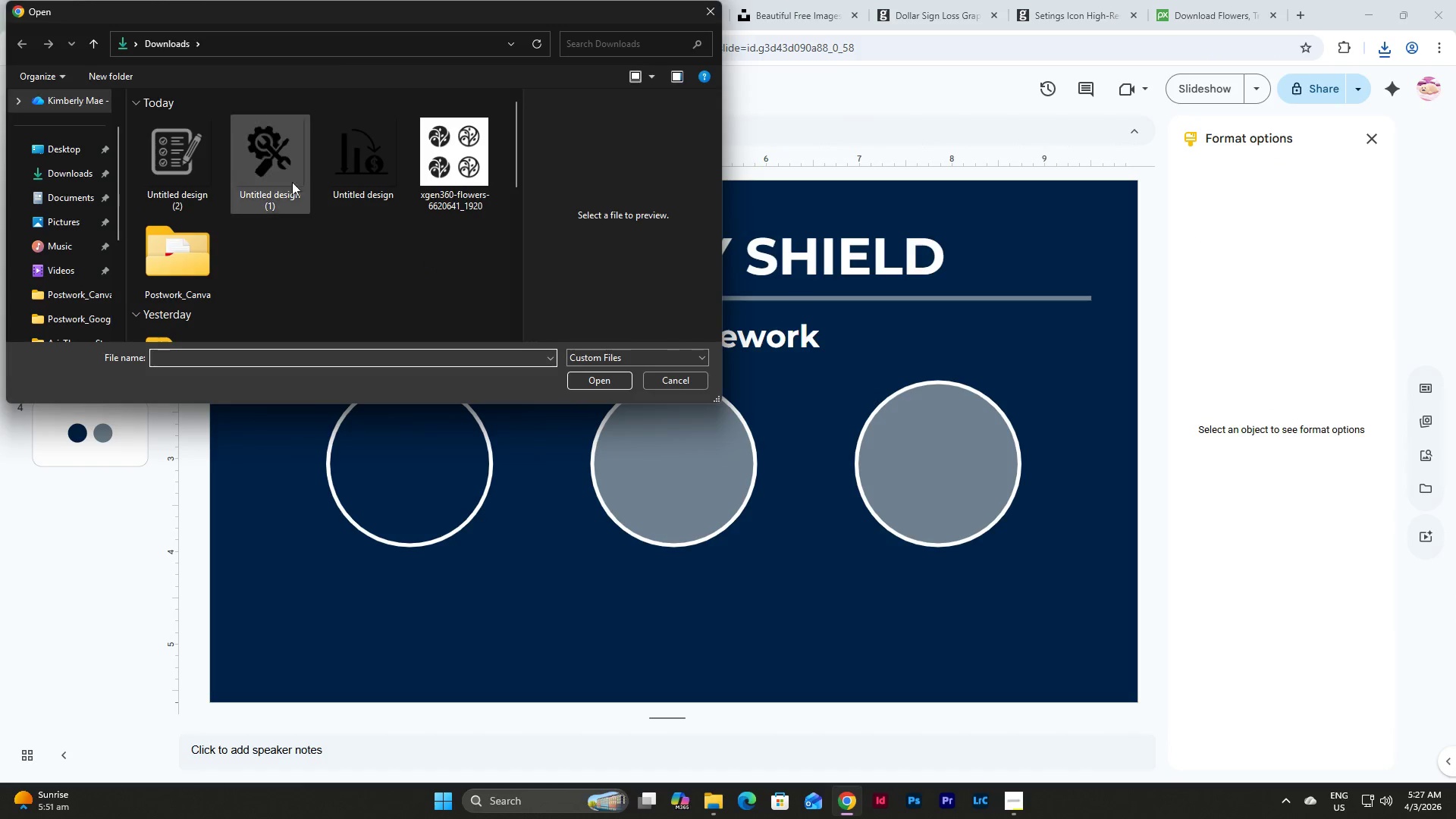 
left_click([190, 171])
 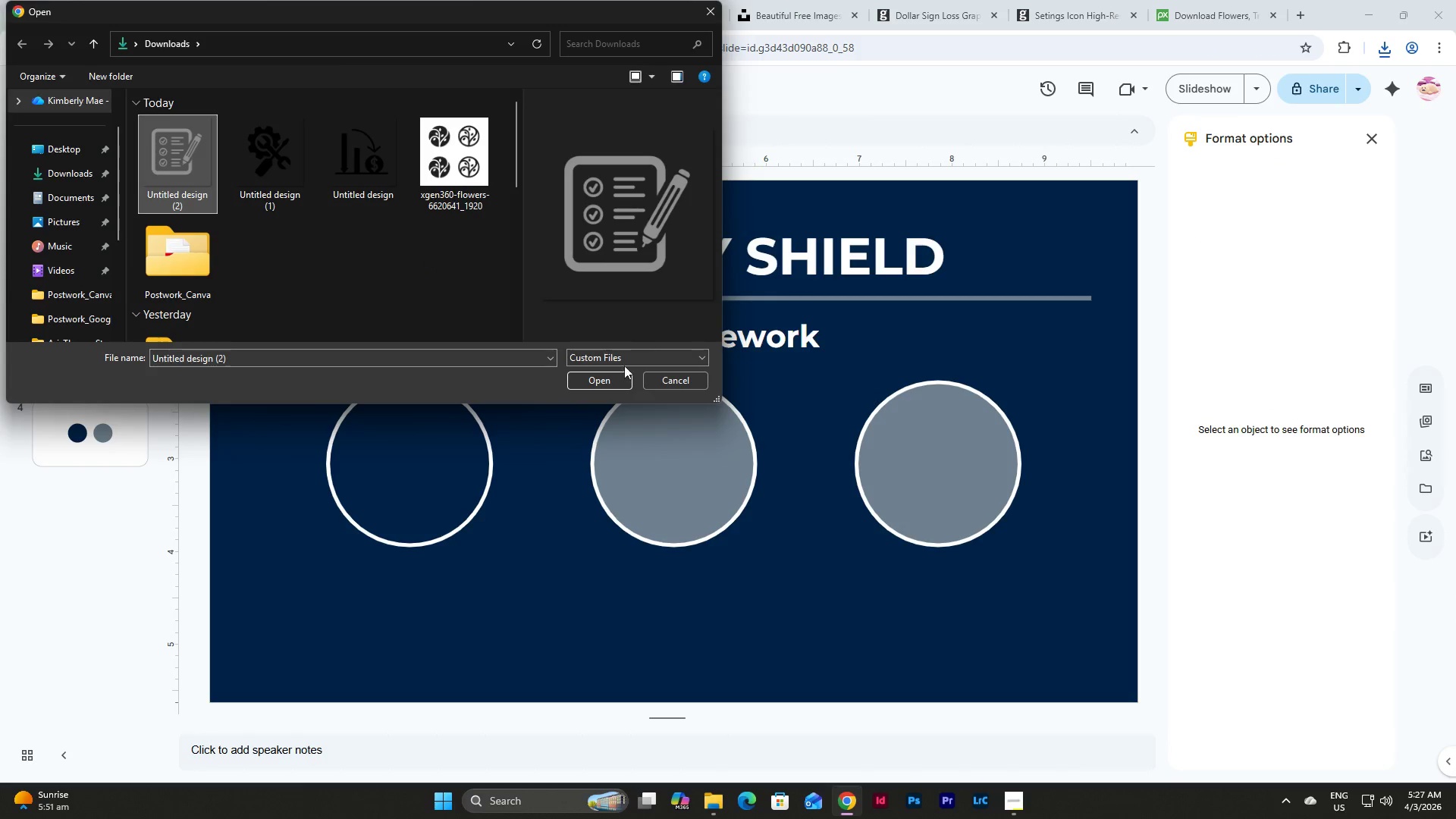 
left_click([604, 381])
 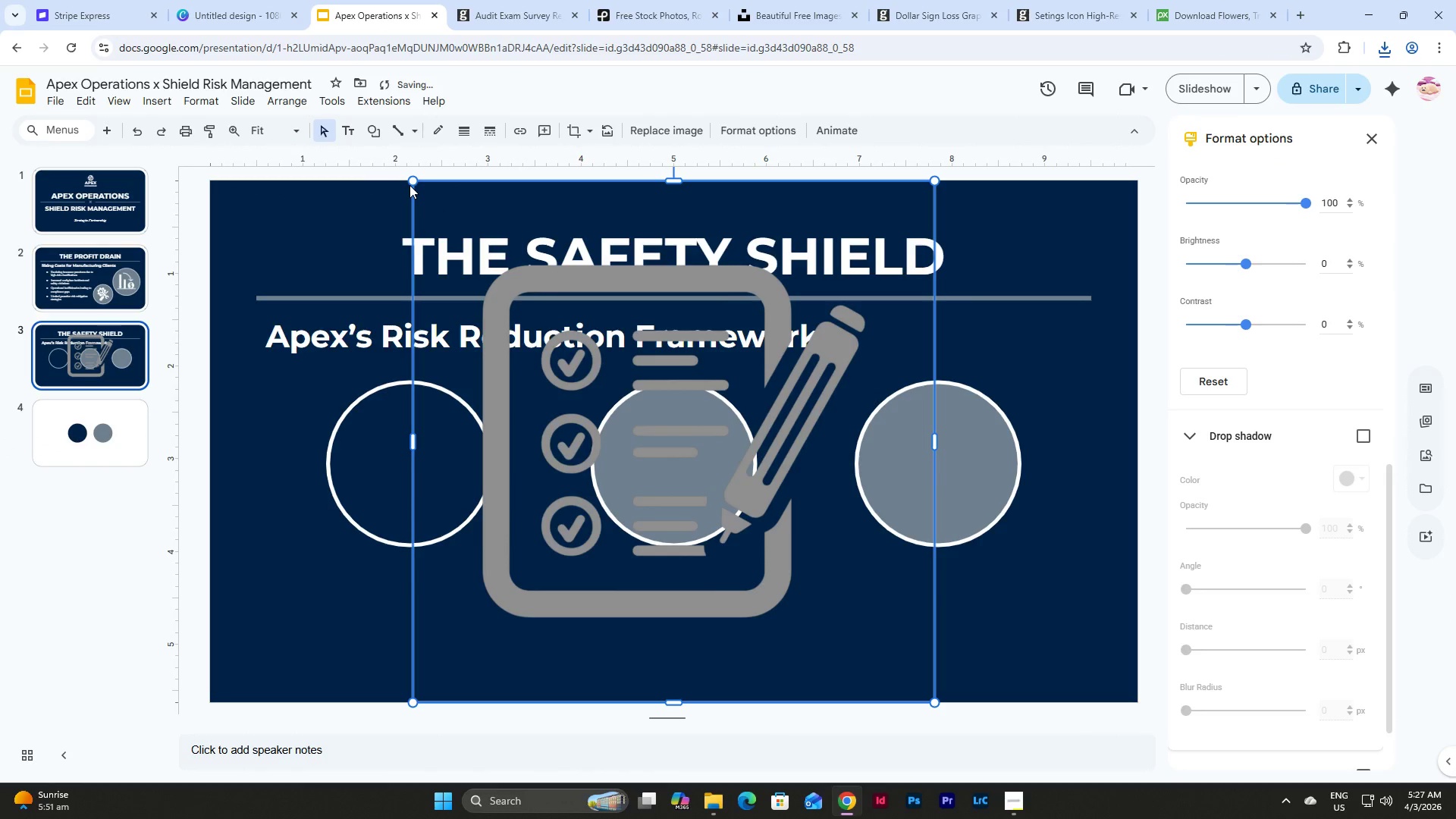 
left_click_drag(start_coordinate=[410, 180], to_coordinate=[752, 598])
 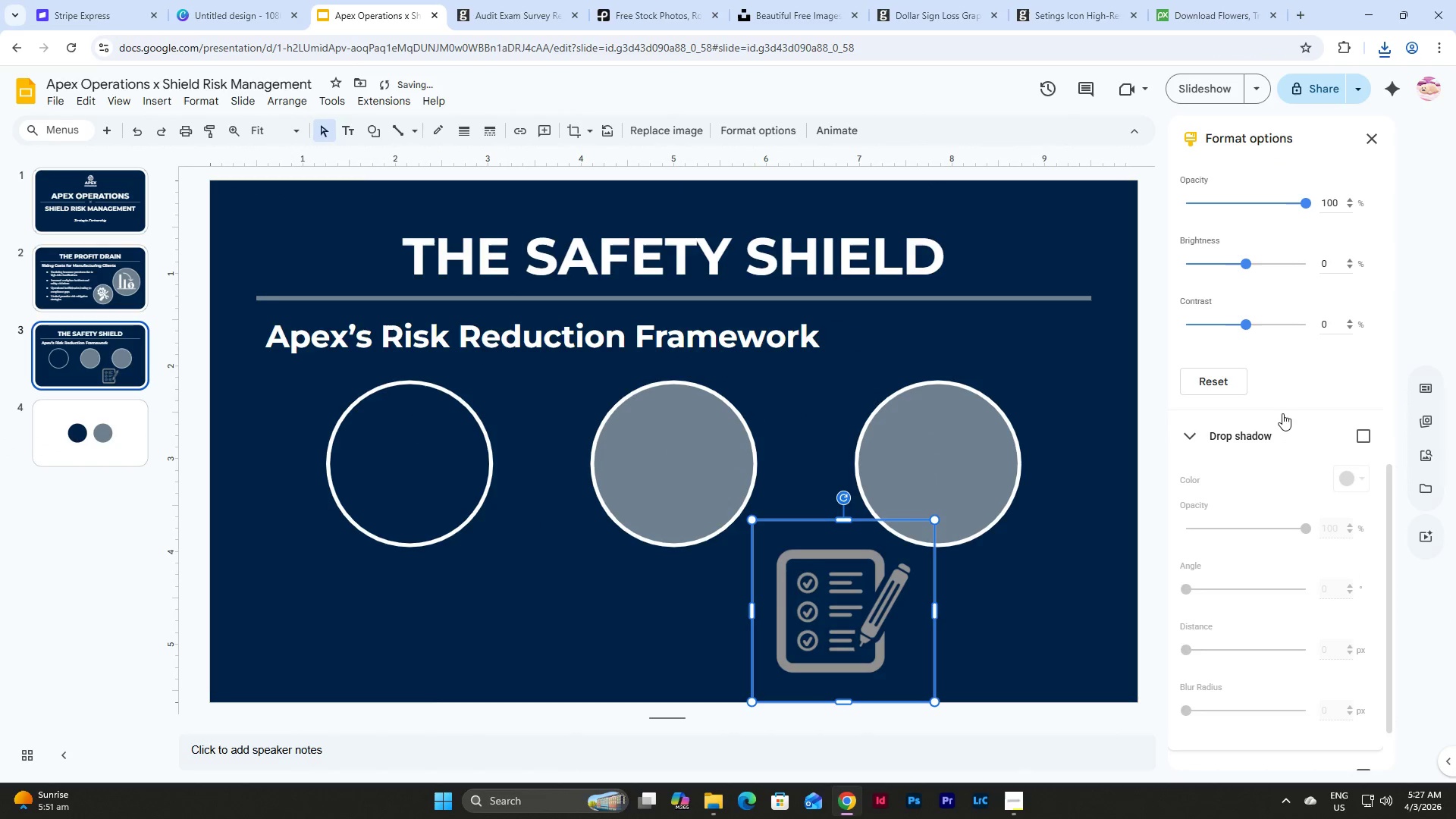 
scroll: coordinate [1272, 451], scroll_direction: up, amount: 8.0
 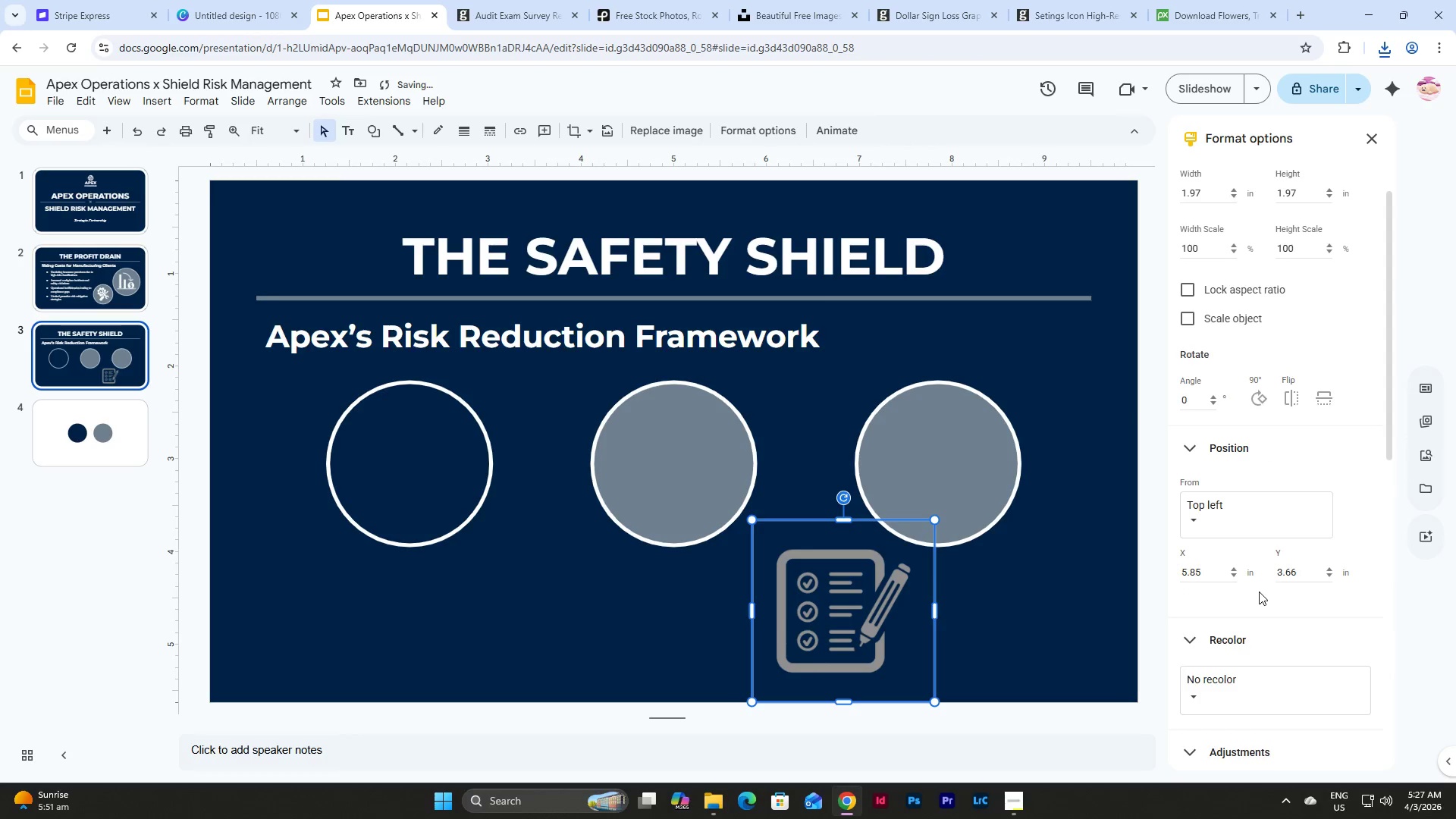 
scroll: coordinate [1259, 592], scroll_direction: down, amount: 3.0
 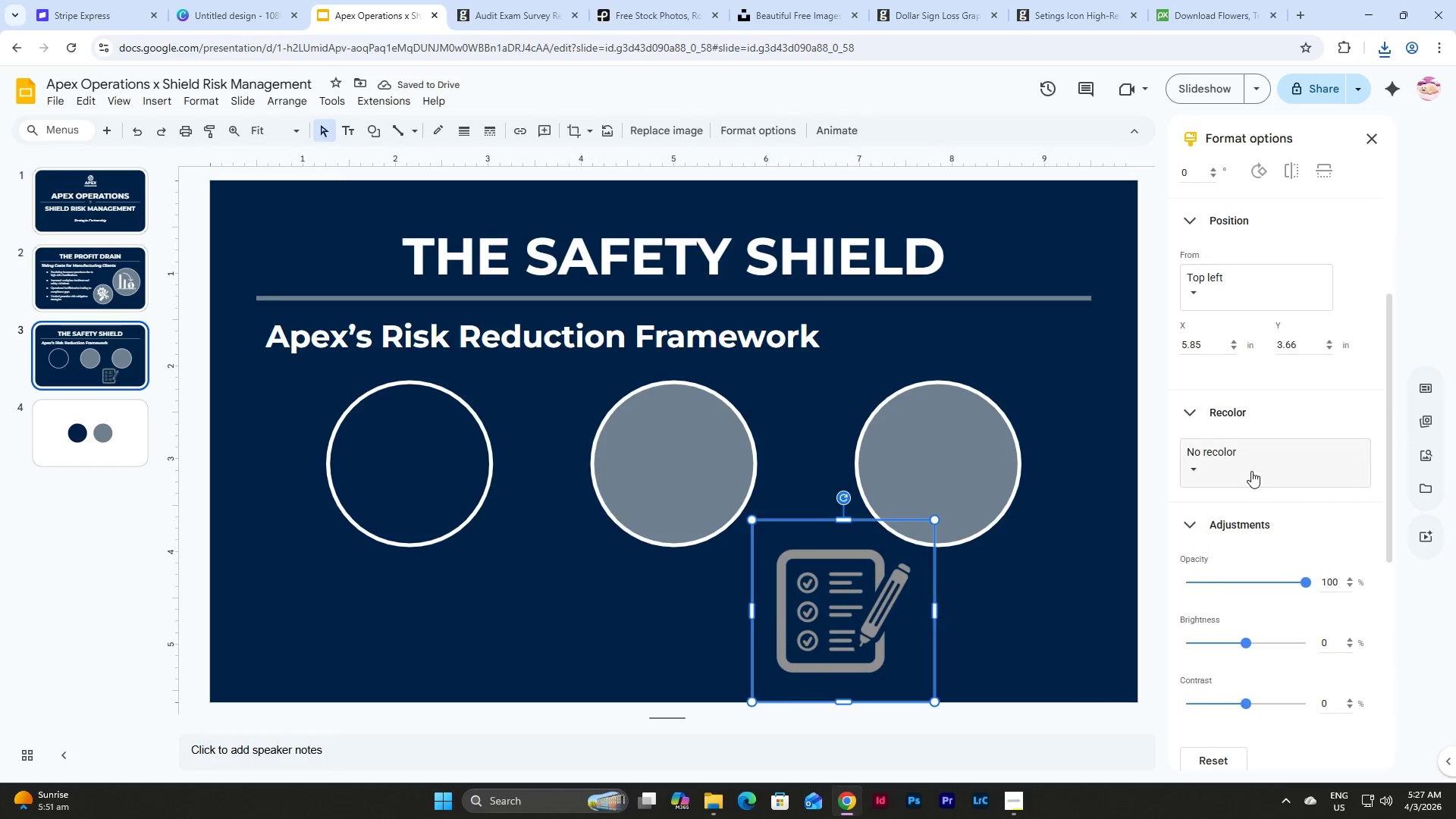 
left_click([1251, 471])
 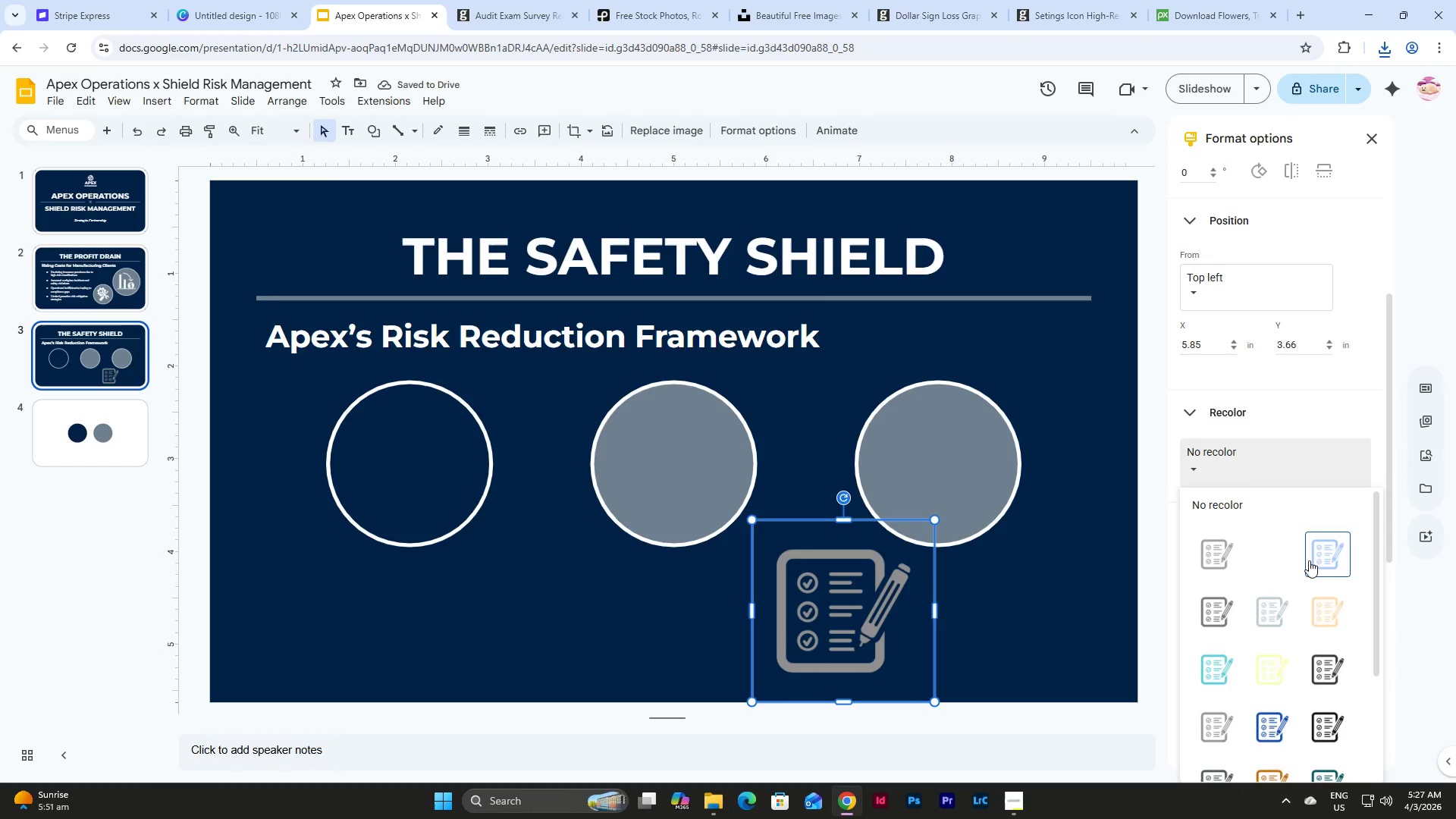 
scroll: coordinate [1309, 560], scroll_direction: down, amount: 6.0
 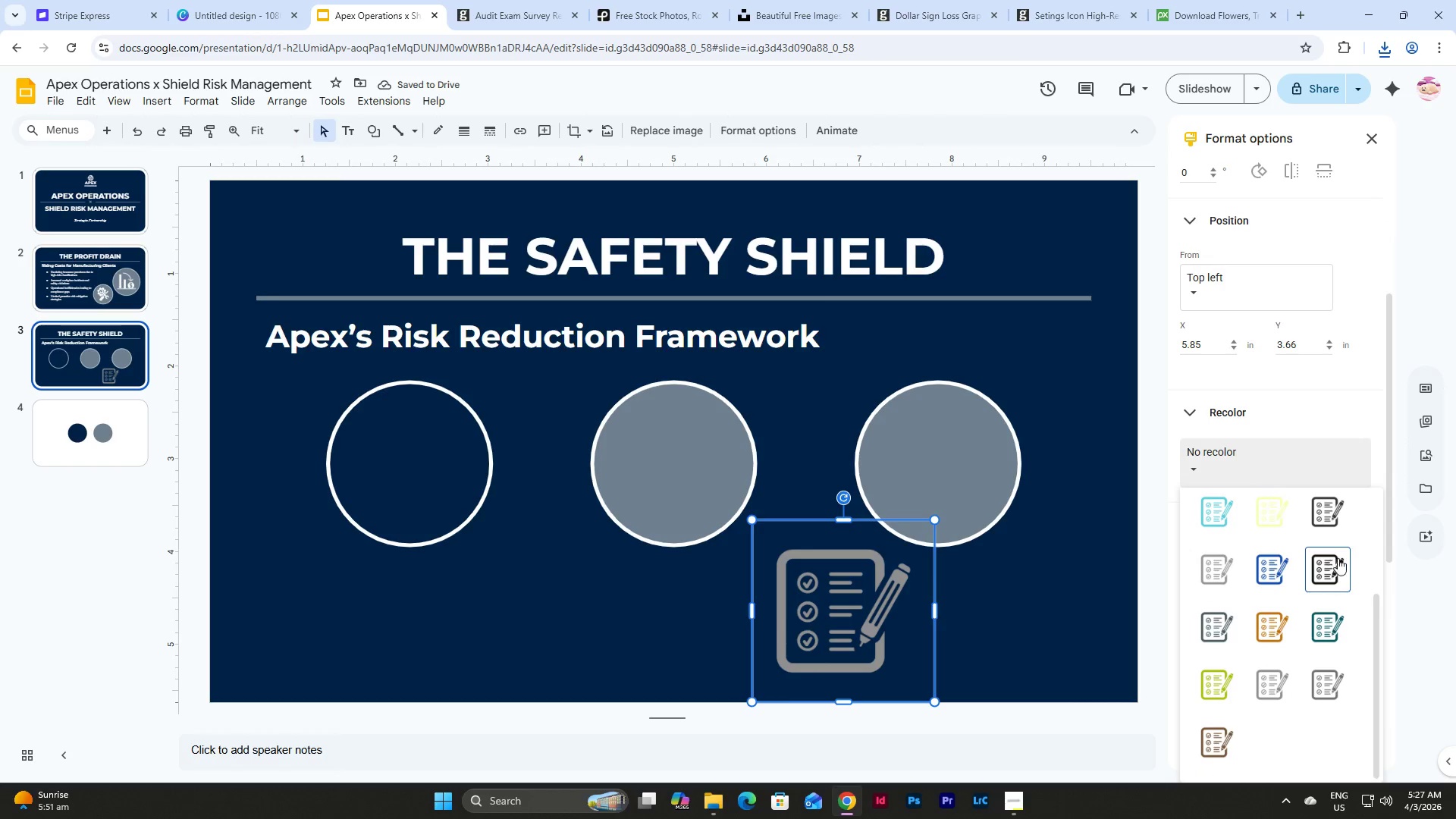 
left_click([1338, 560])
 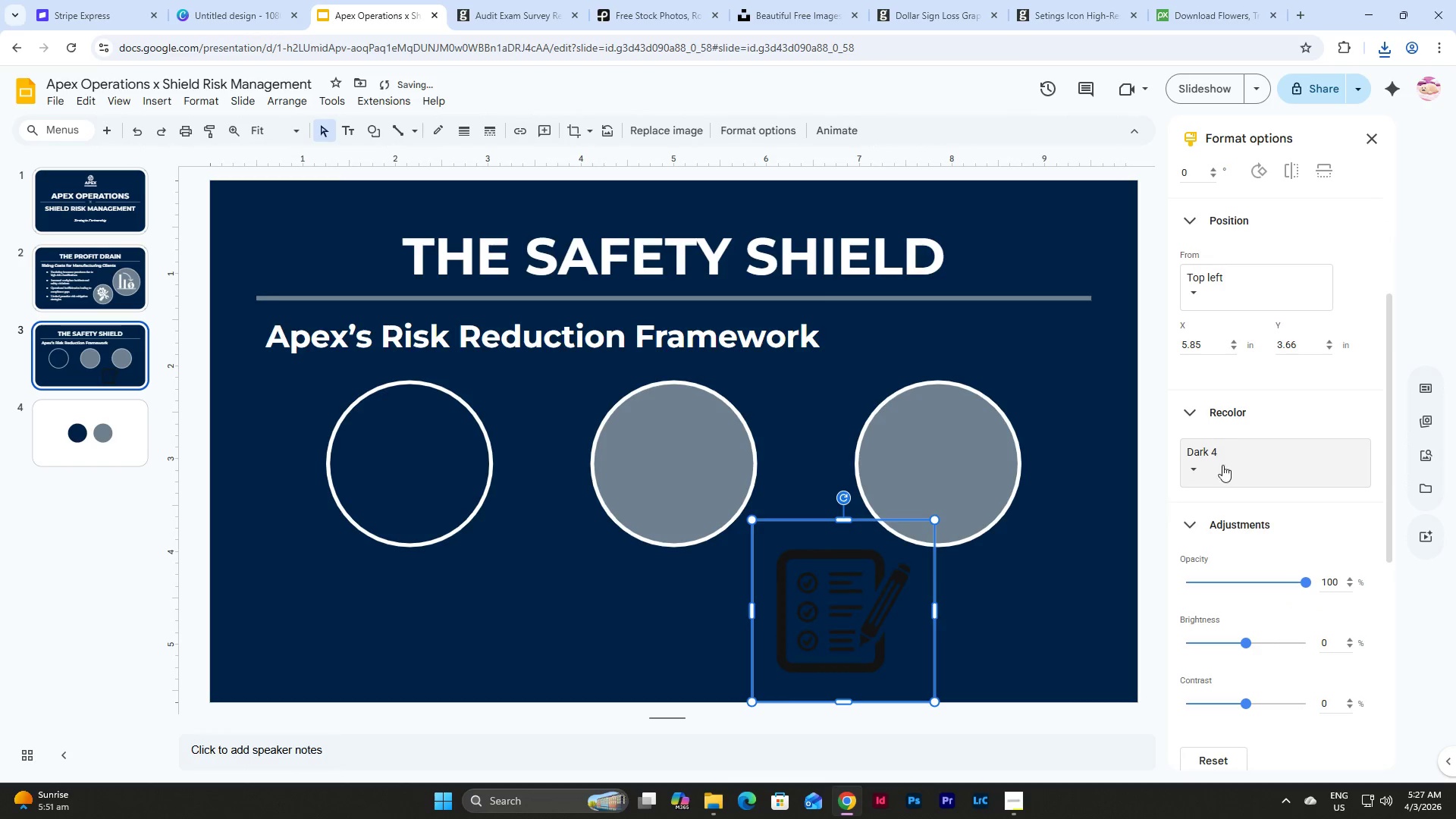 
left_click([1243, 472])
 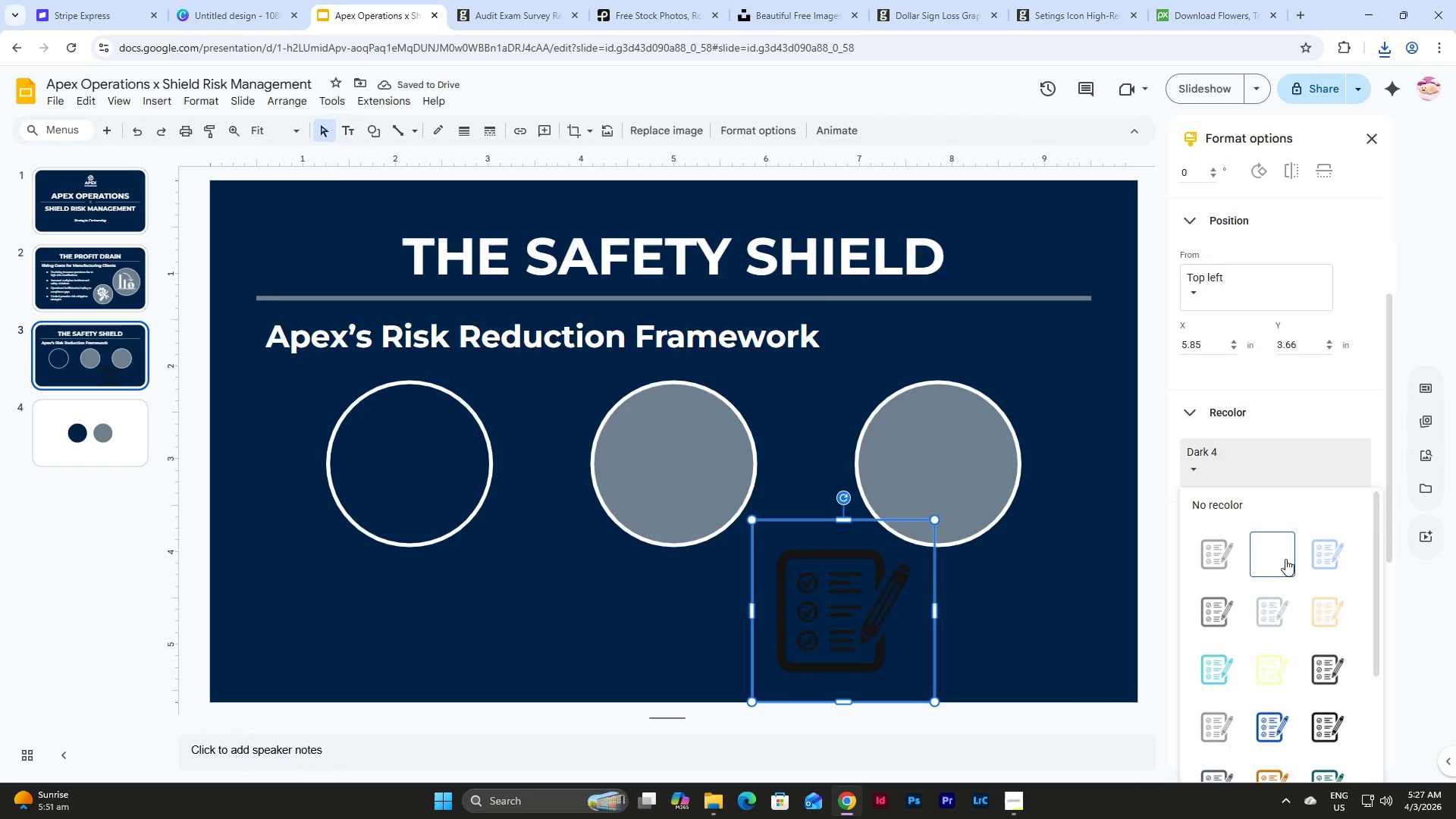 
scroll: coordinate [1289, 583], scroll_direction: down, amount: 10.0
 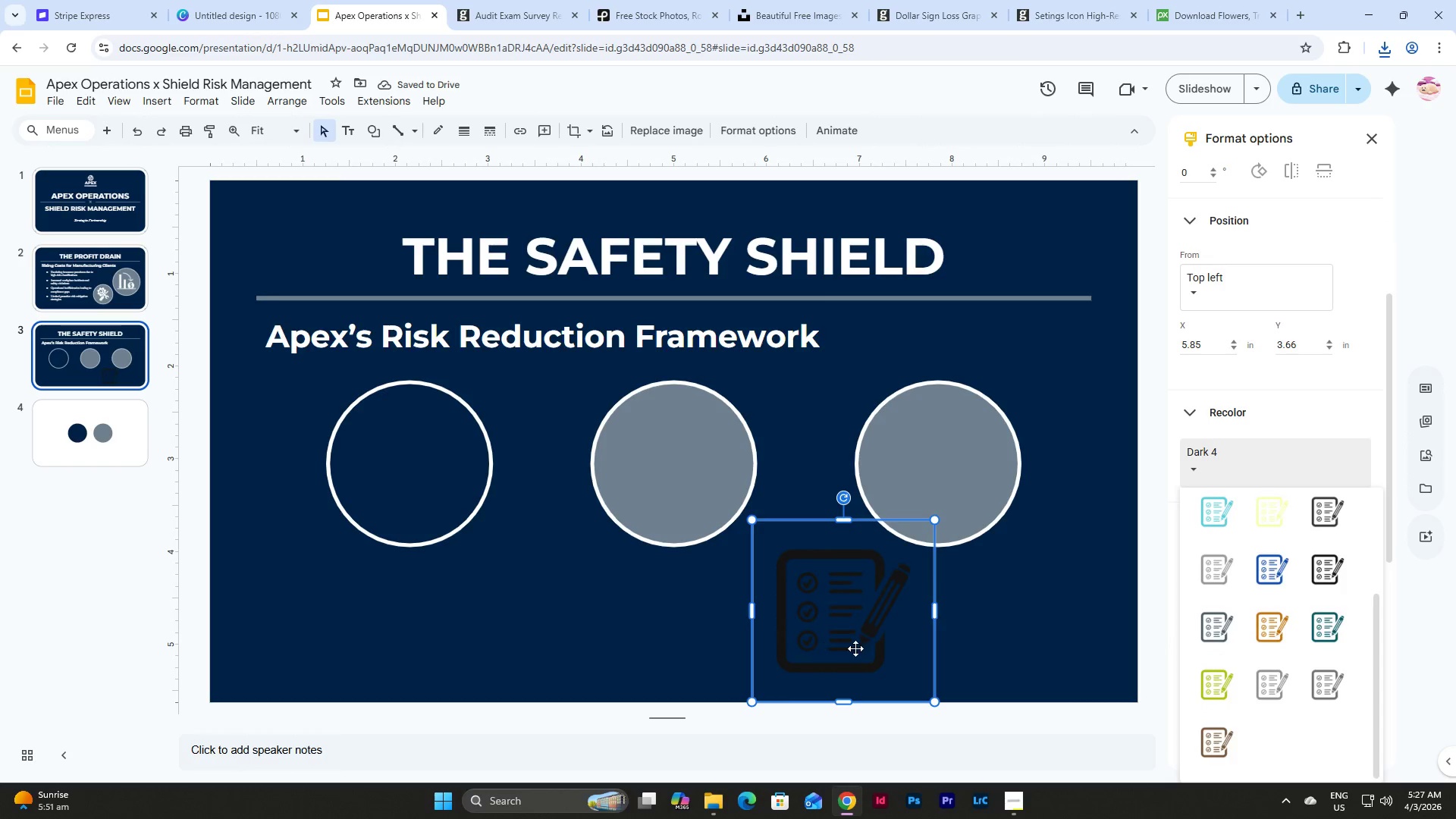 
left_click_drag(start_coordinate=[856, 648], to_coordinate=[726, 493])
 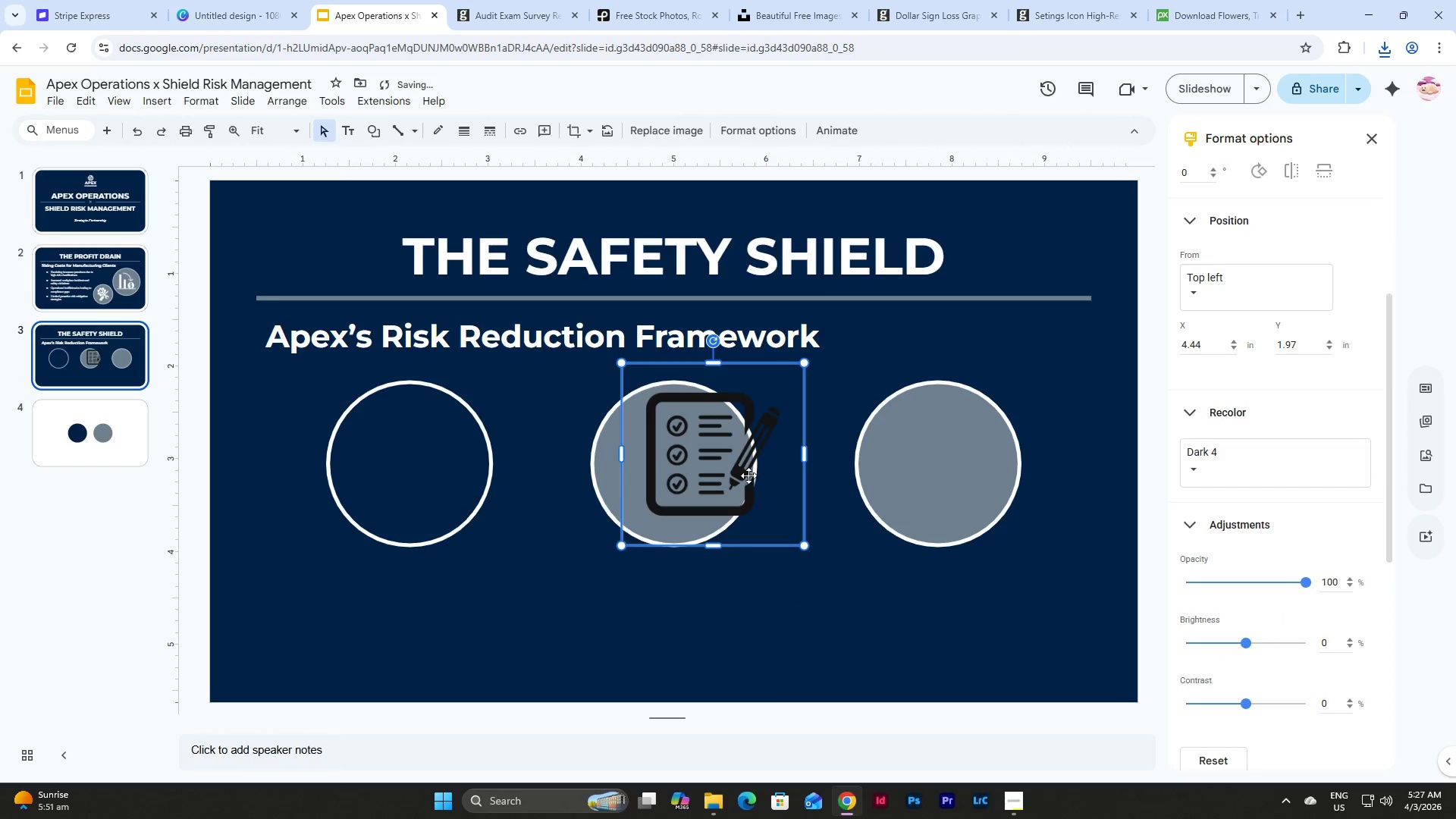 
left_click_drag(start_coordinate=[735, 475], to_coordinate=[711, 479])
 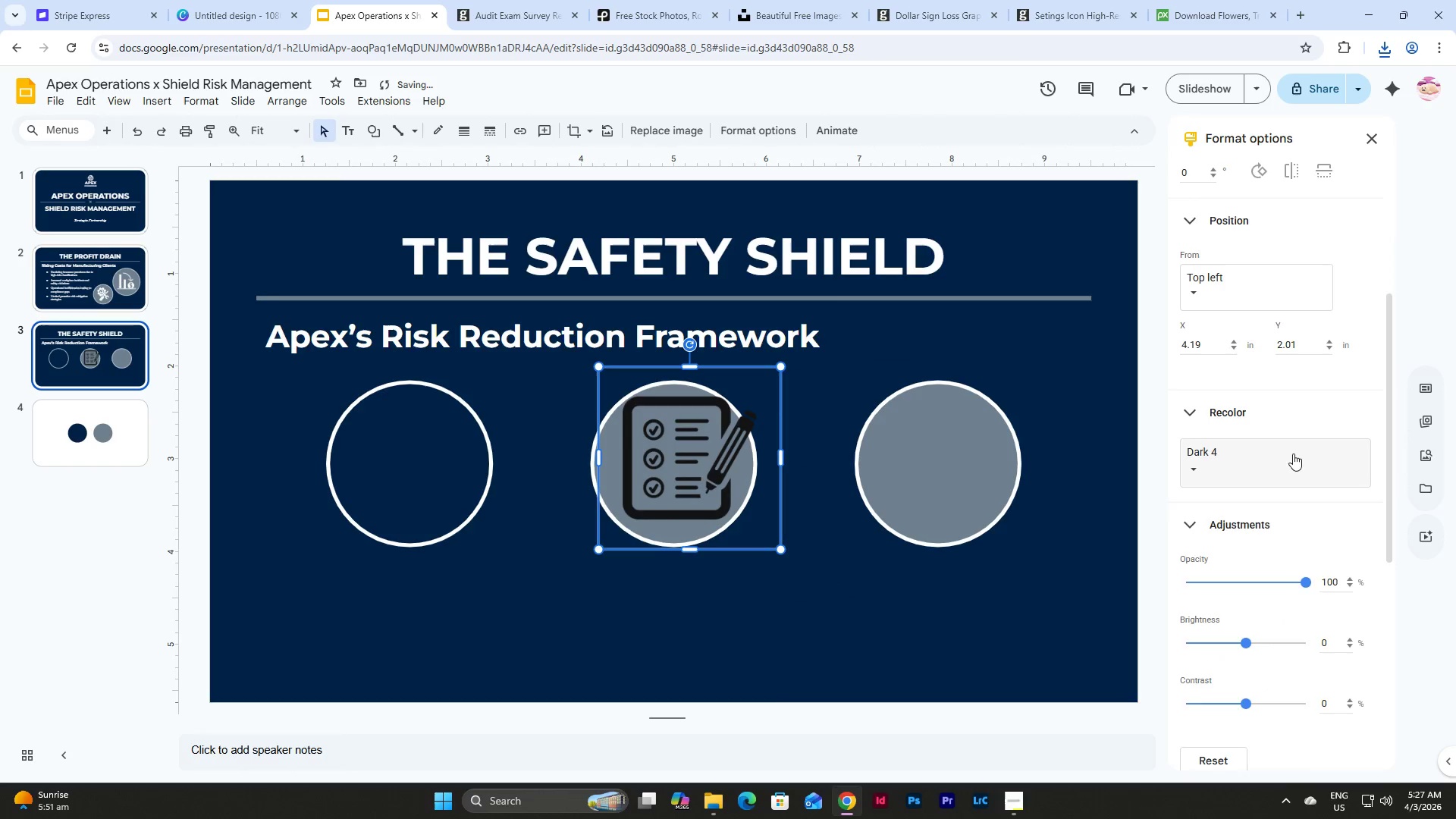 
left_click([1293, 453])
 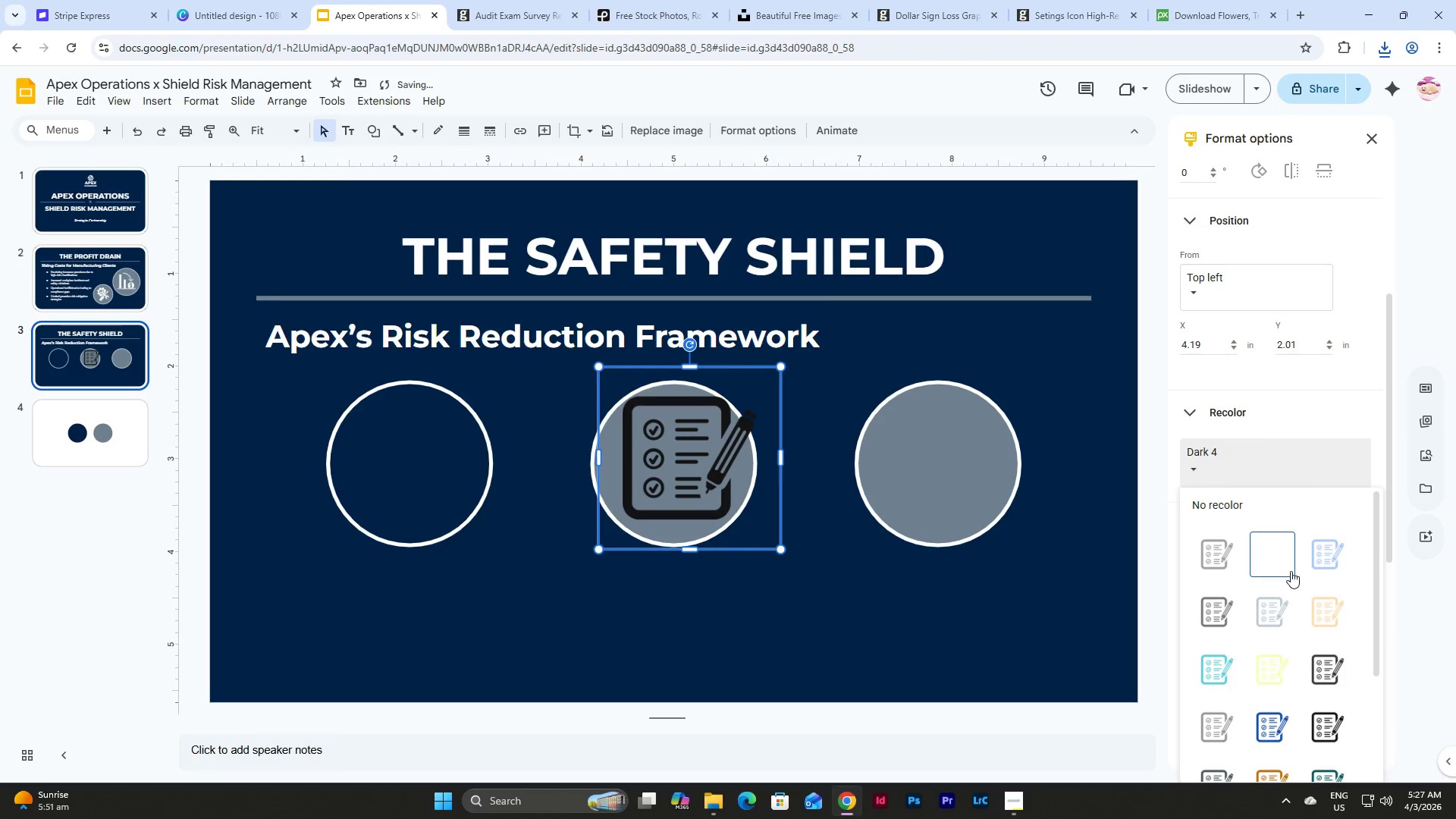 
scroll: coordinate [1292, 580], scroll_direction: down, amount: 5.0
 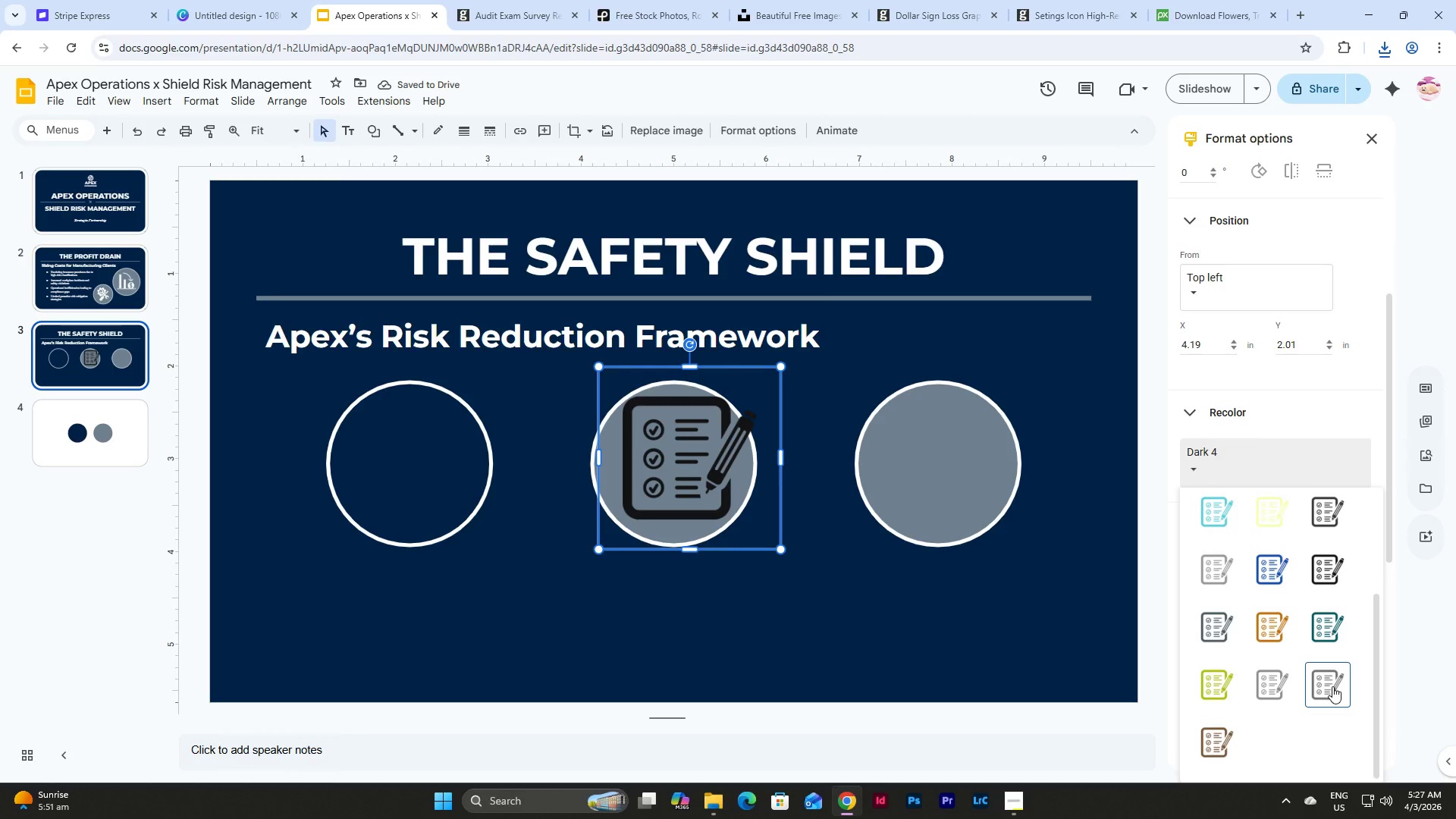 
mouse_move([1273, 672])
 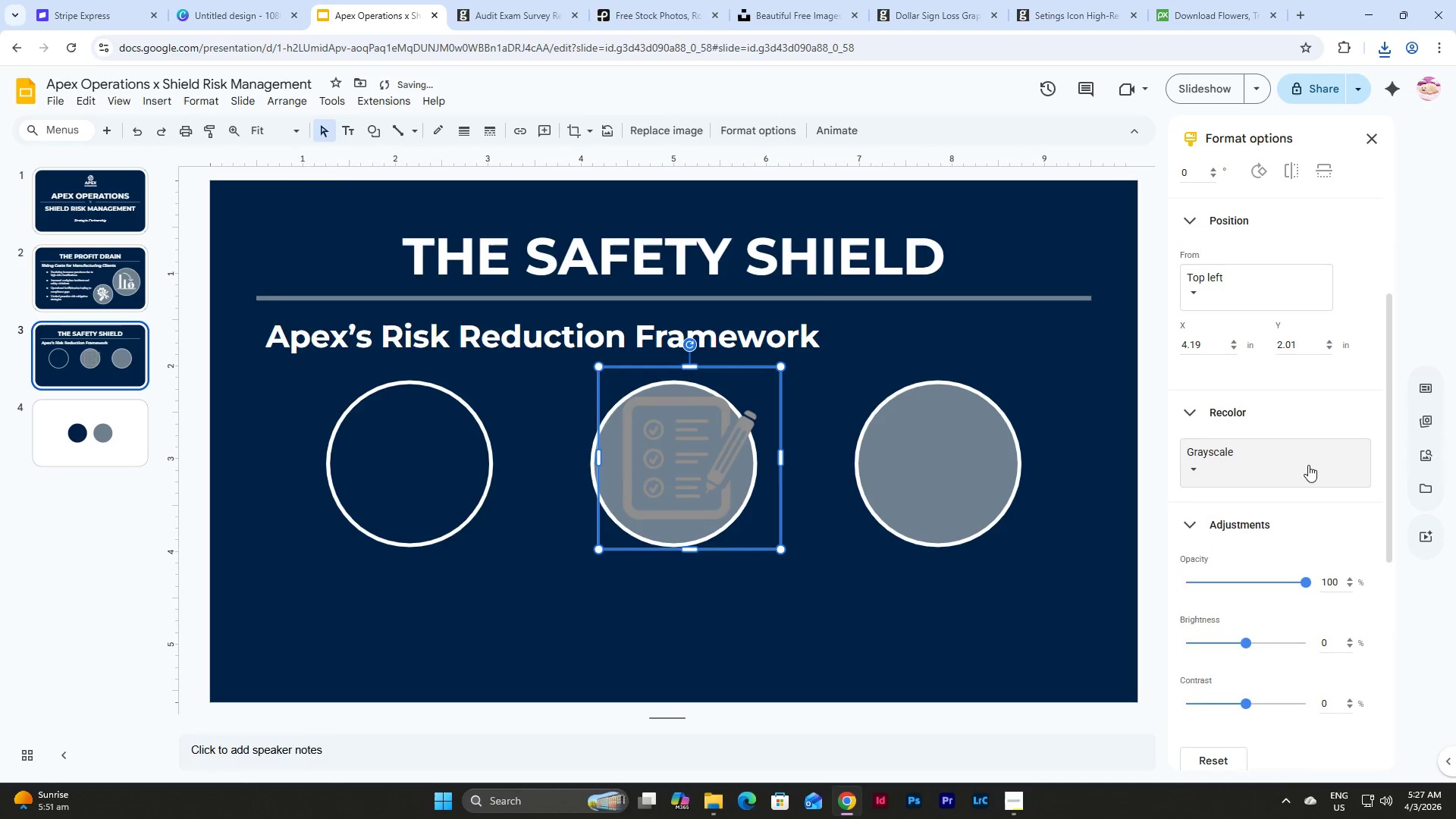 
left_click([1308, 463])
 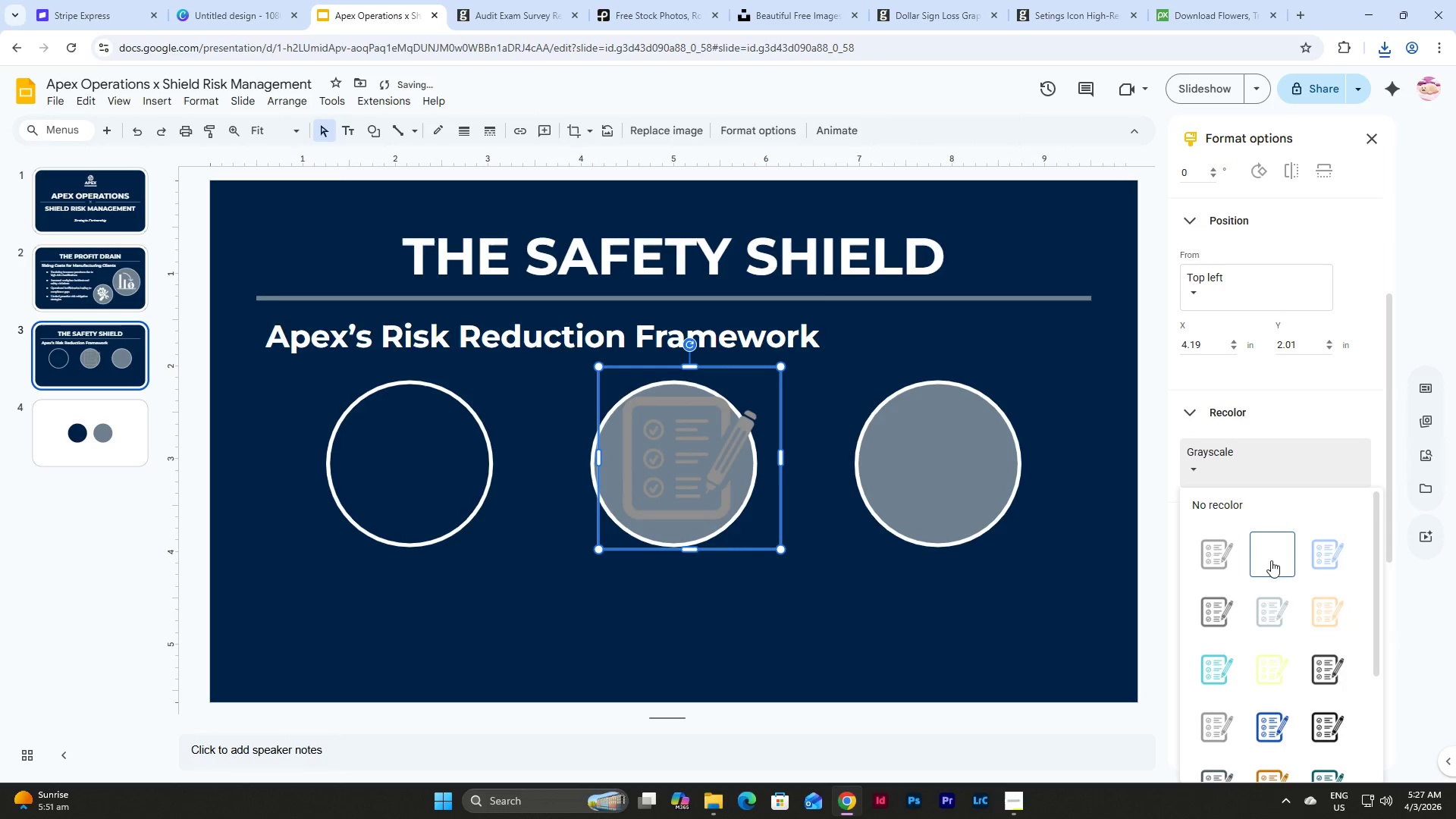 
left_click([1270, 556])
 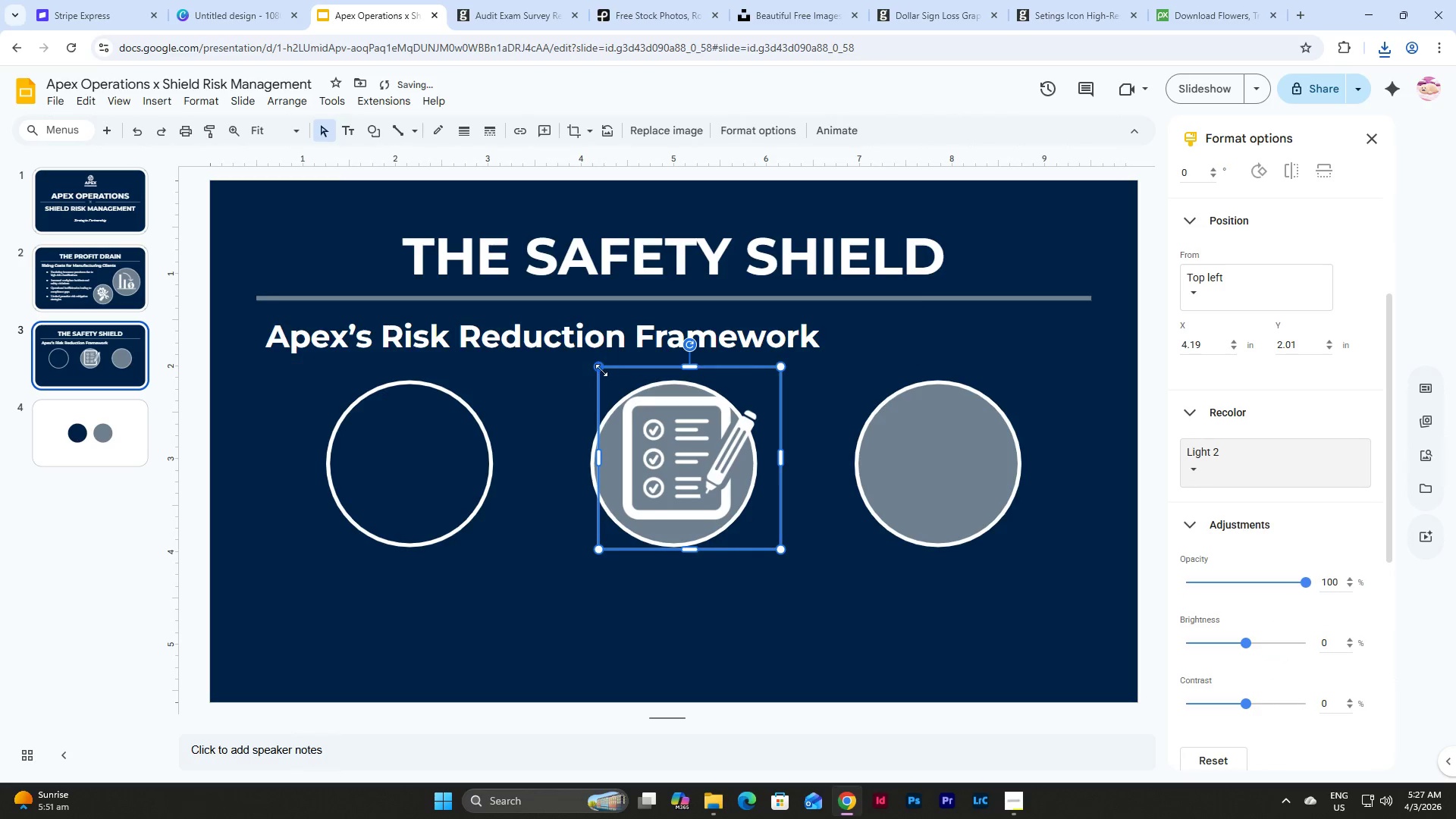 
left_click_drag(start_coordinate=[601, 370], to_coordinate=[643, 406])
 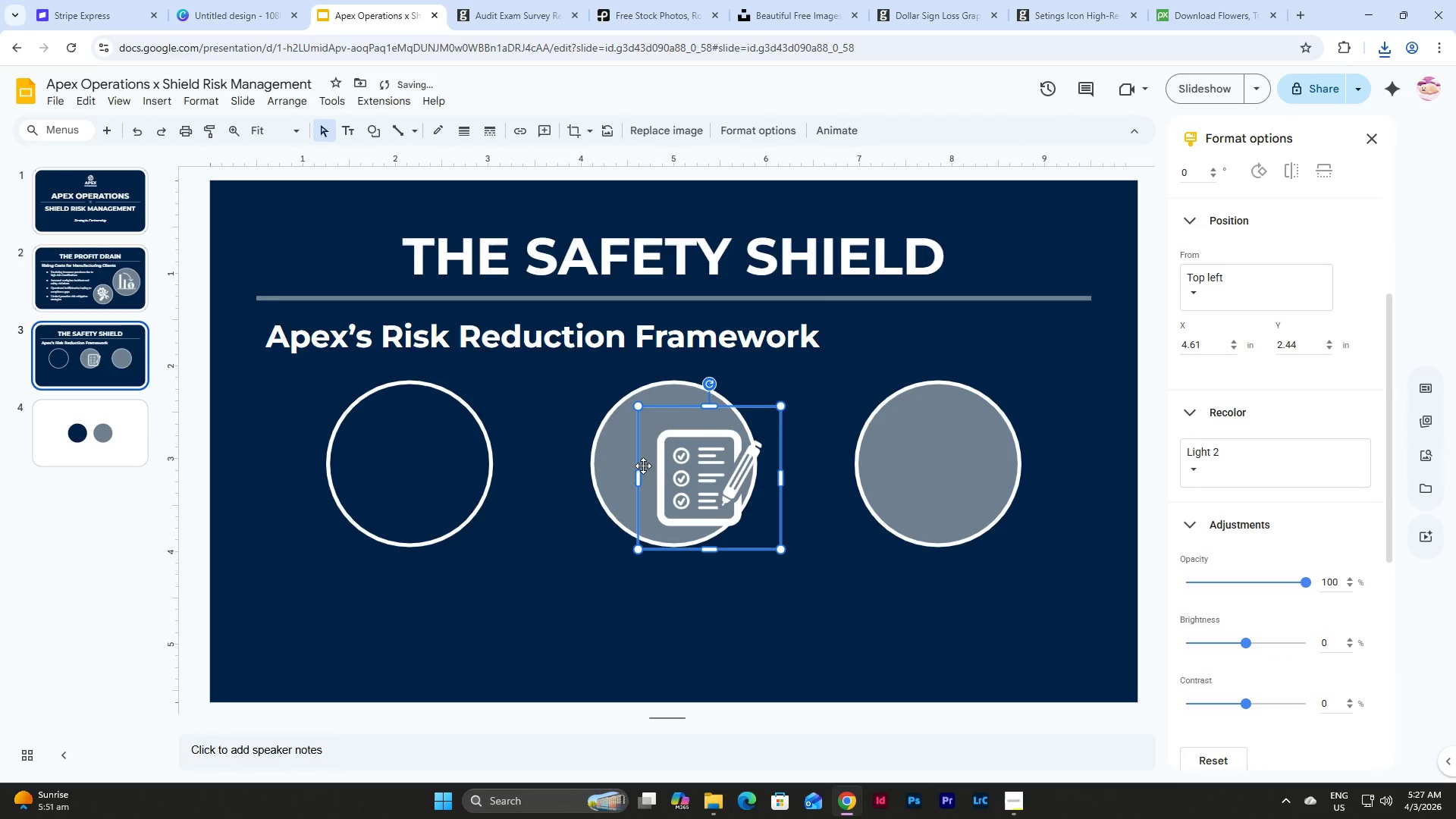 
left_click([814, 629])
 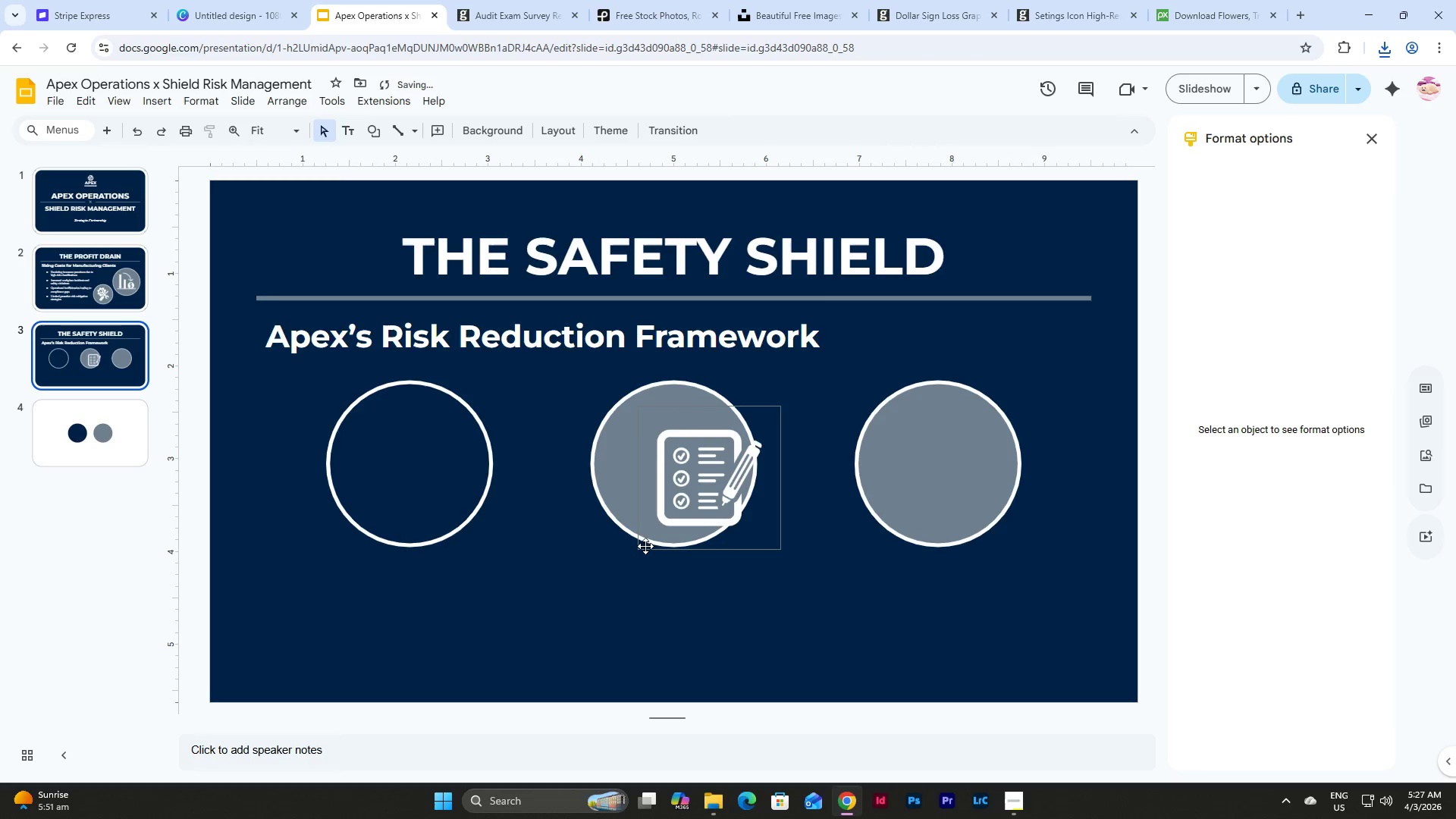 
left_click([645, 576])
 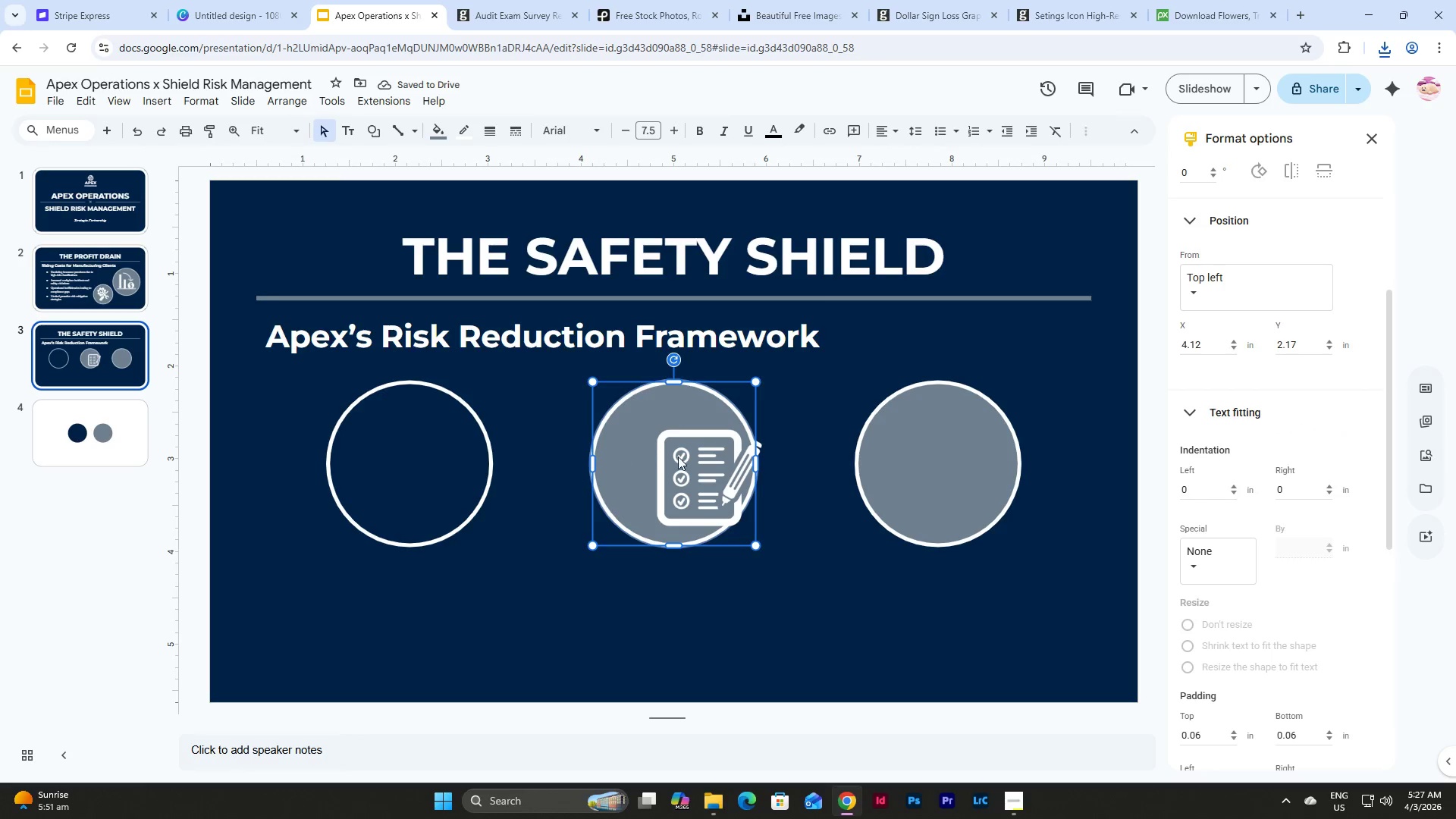 
double_click([940, 462])
 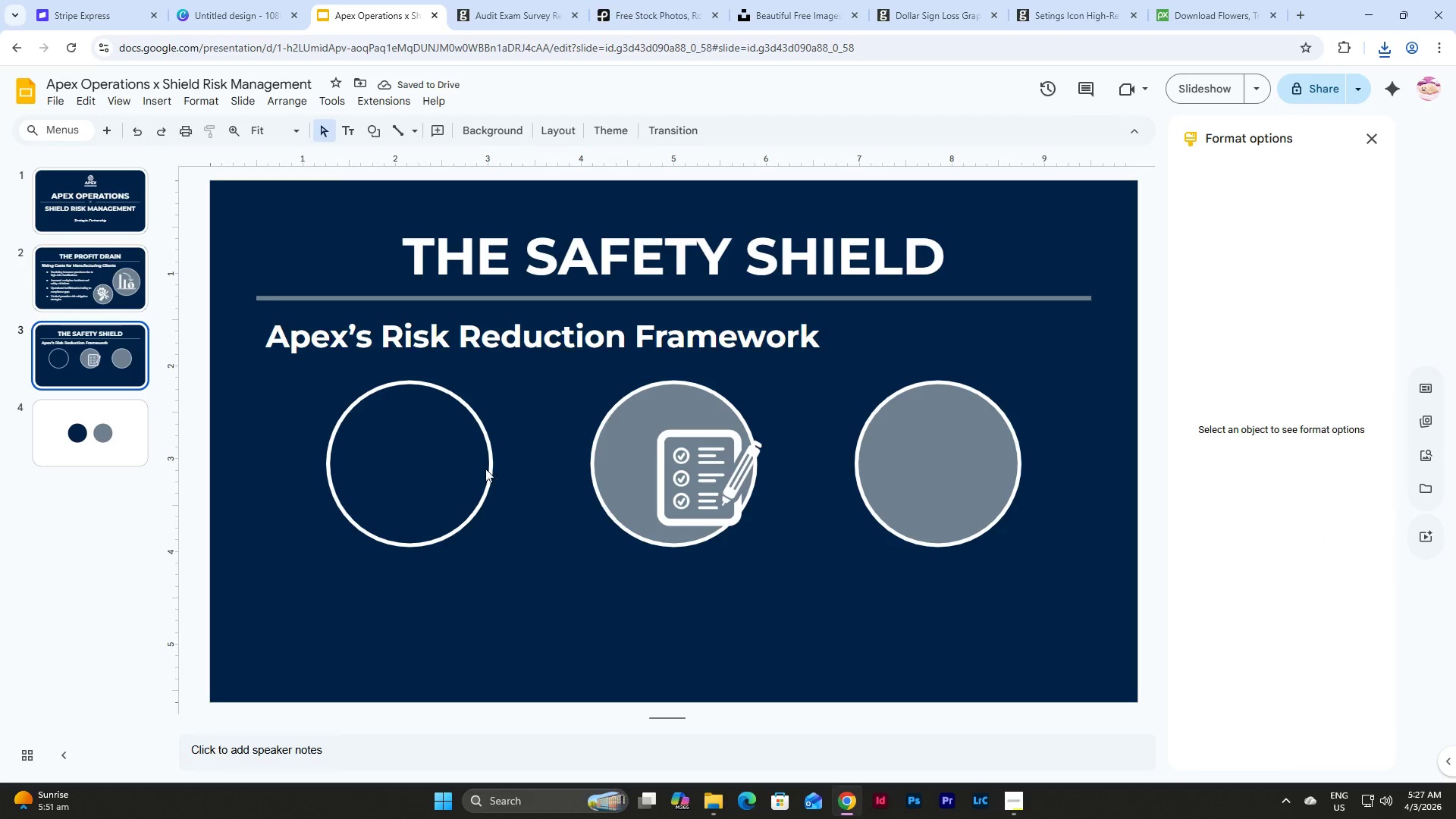 
double_click([485, 469])
 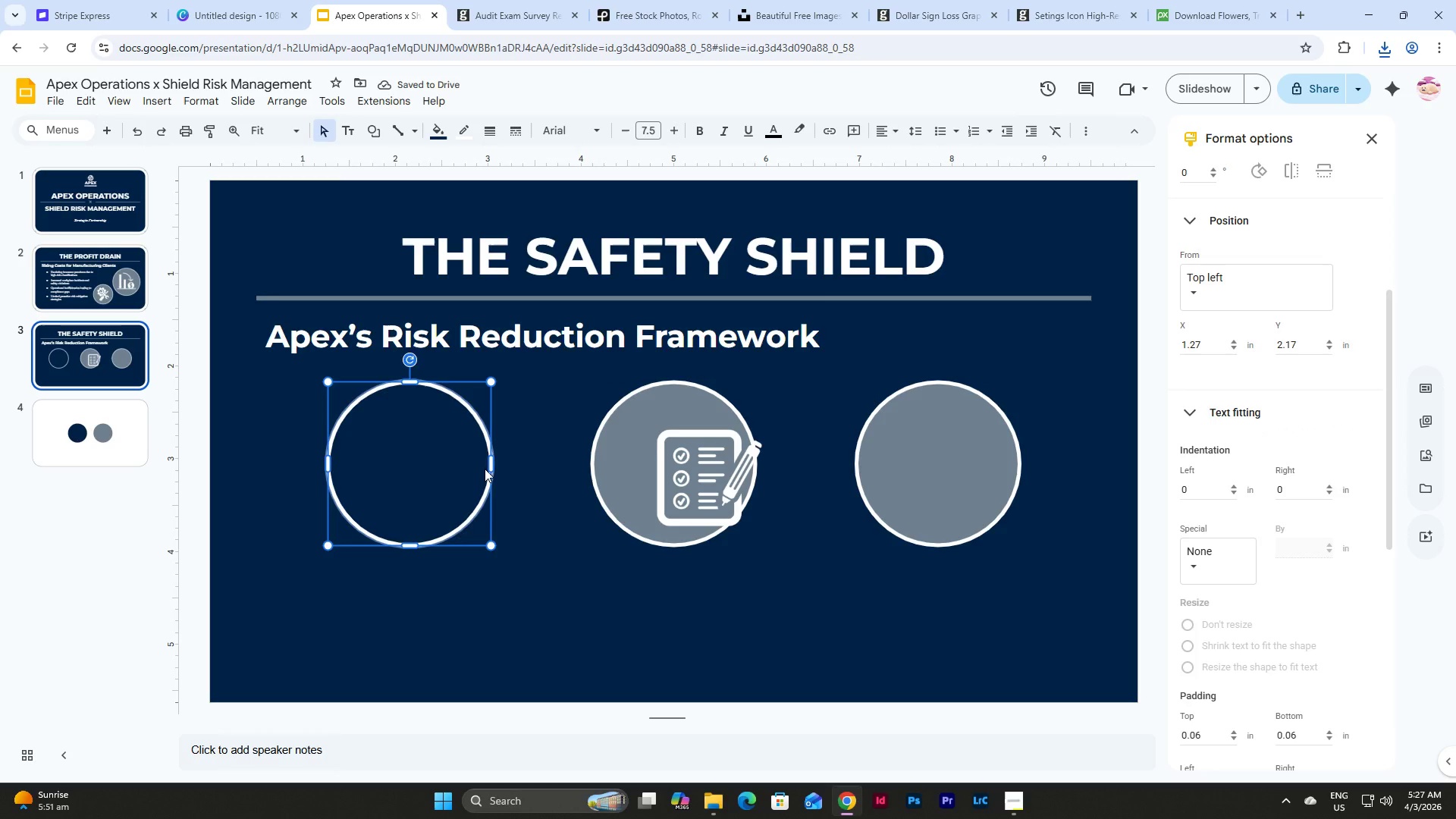 
key(Backspace)
 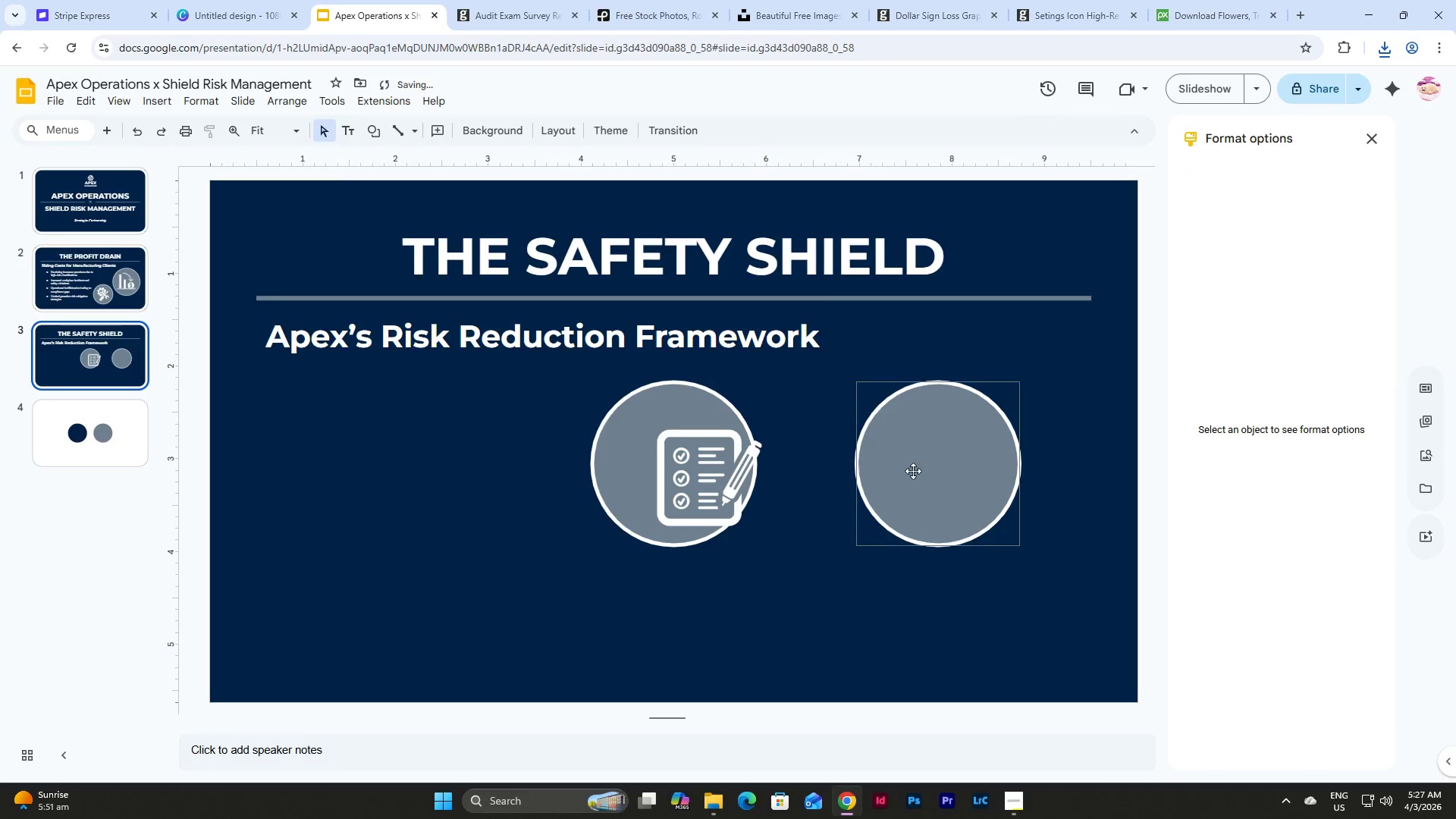 
left_click([913, 471])
 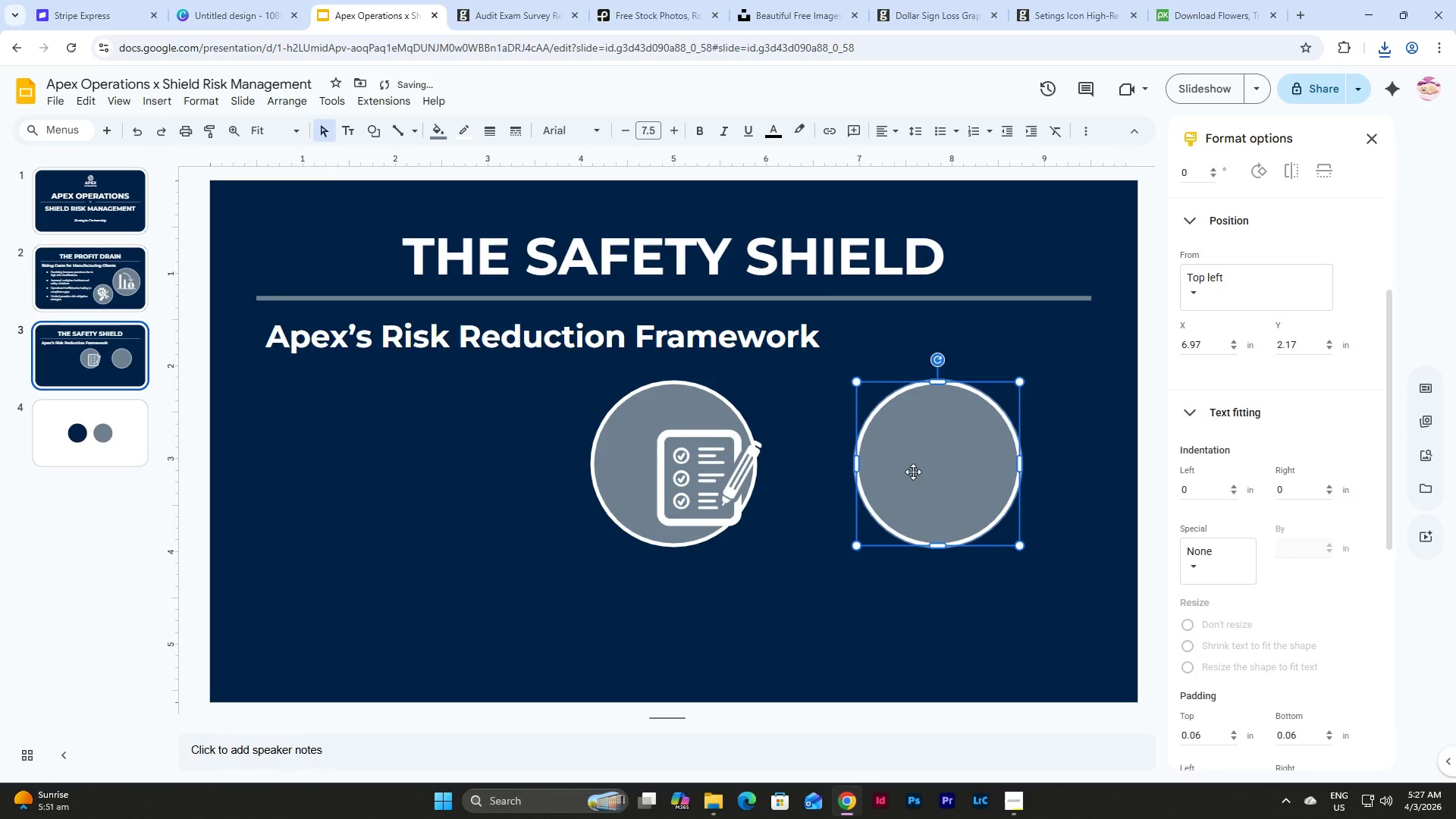 
key(Control+C)
 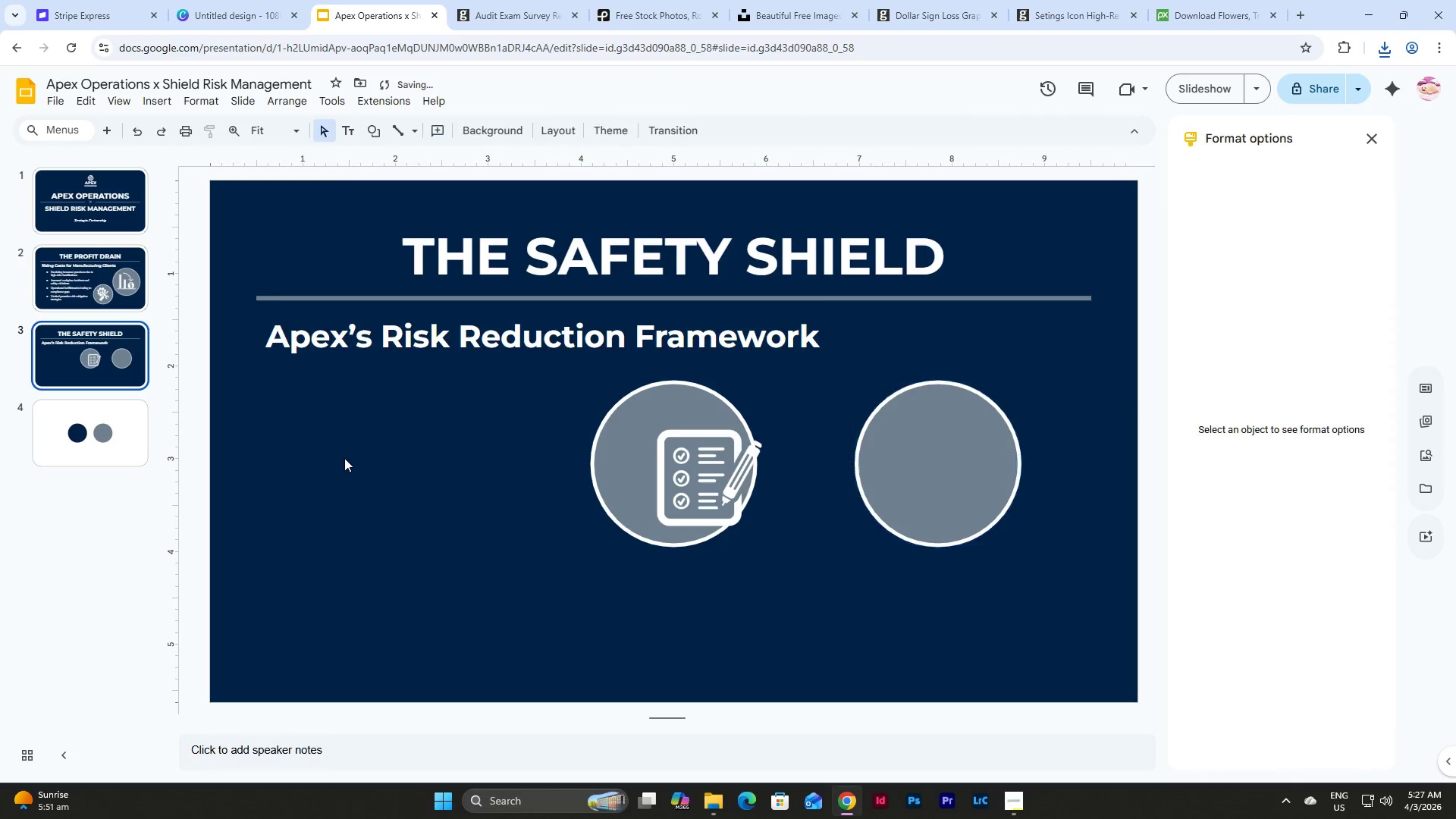 
left_click([344, 458])
 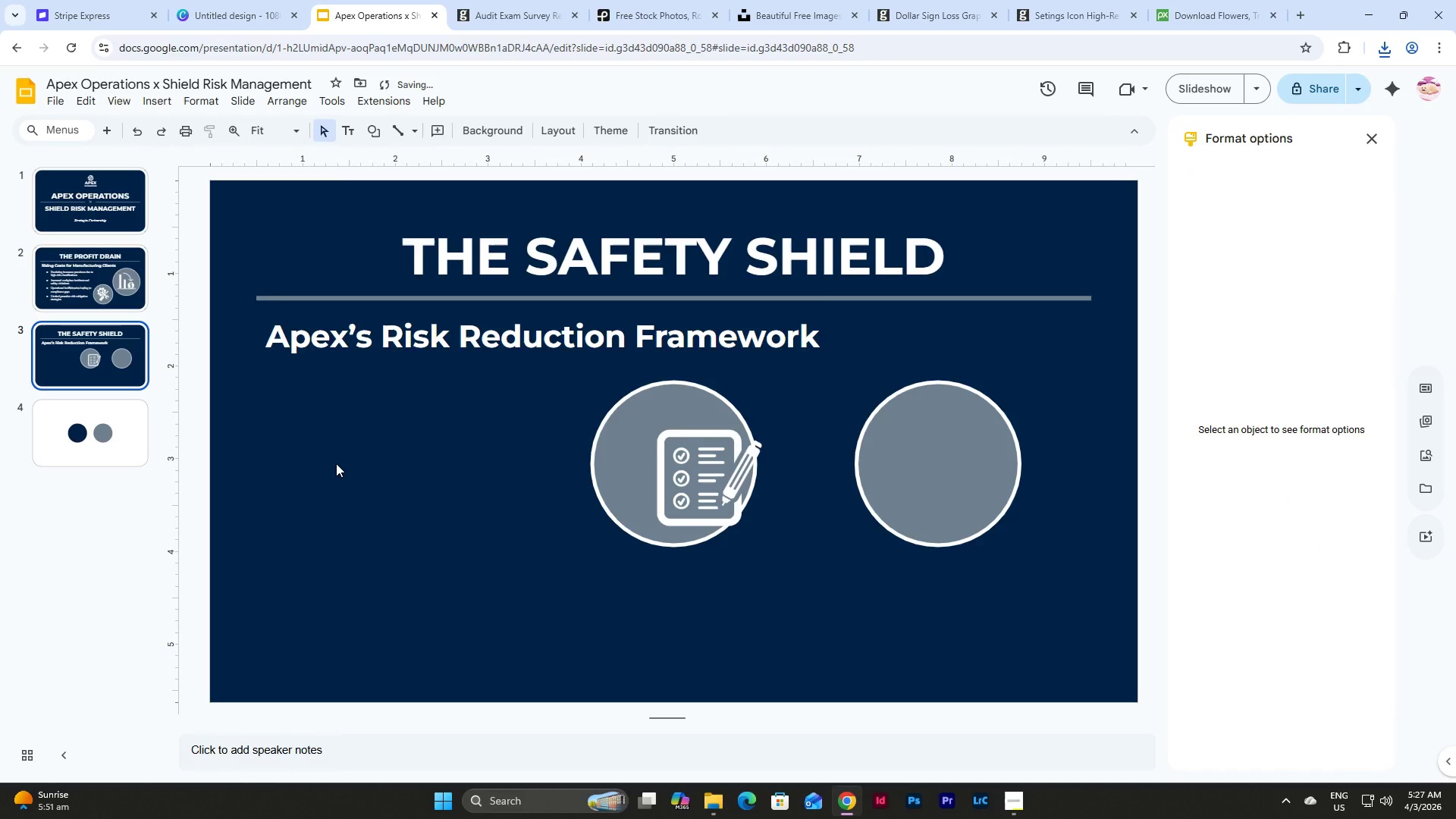 
key(Control+V)
 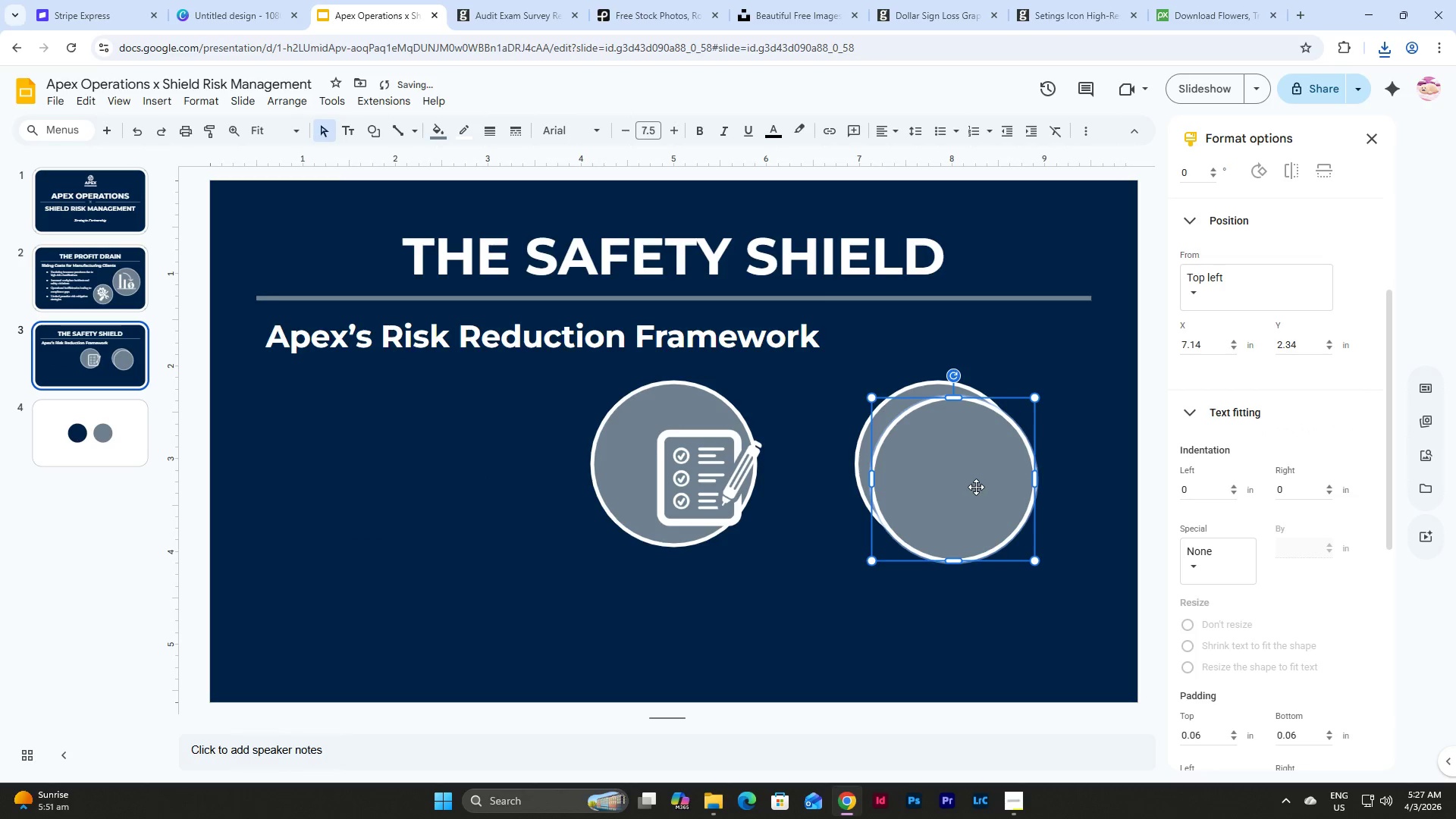 
left_click_drag(start_coordinate=[977, 486], to_coordinate=[435, 472])
 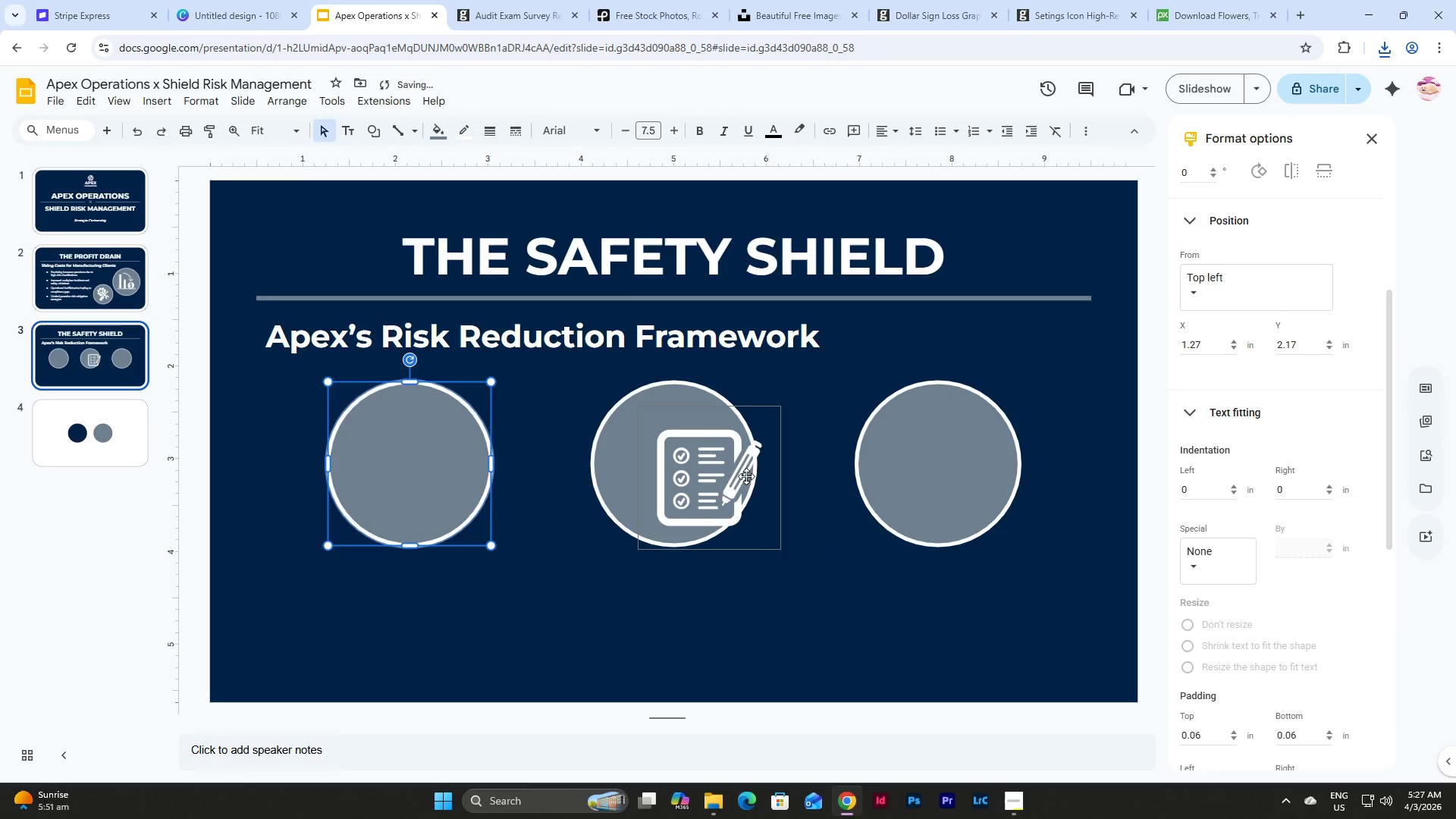 
left_click([722, 478])
 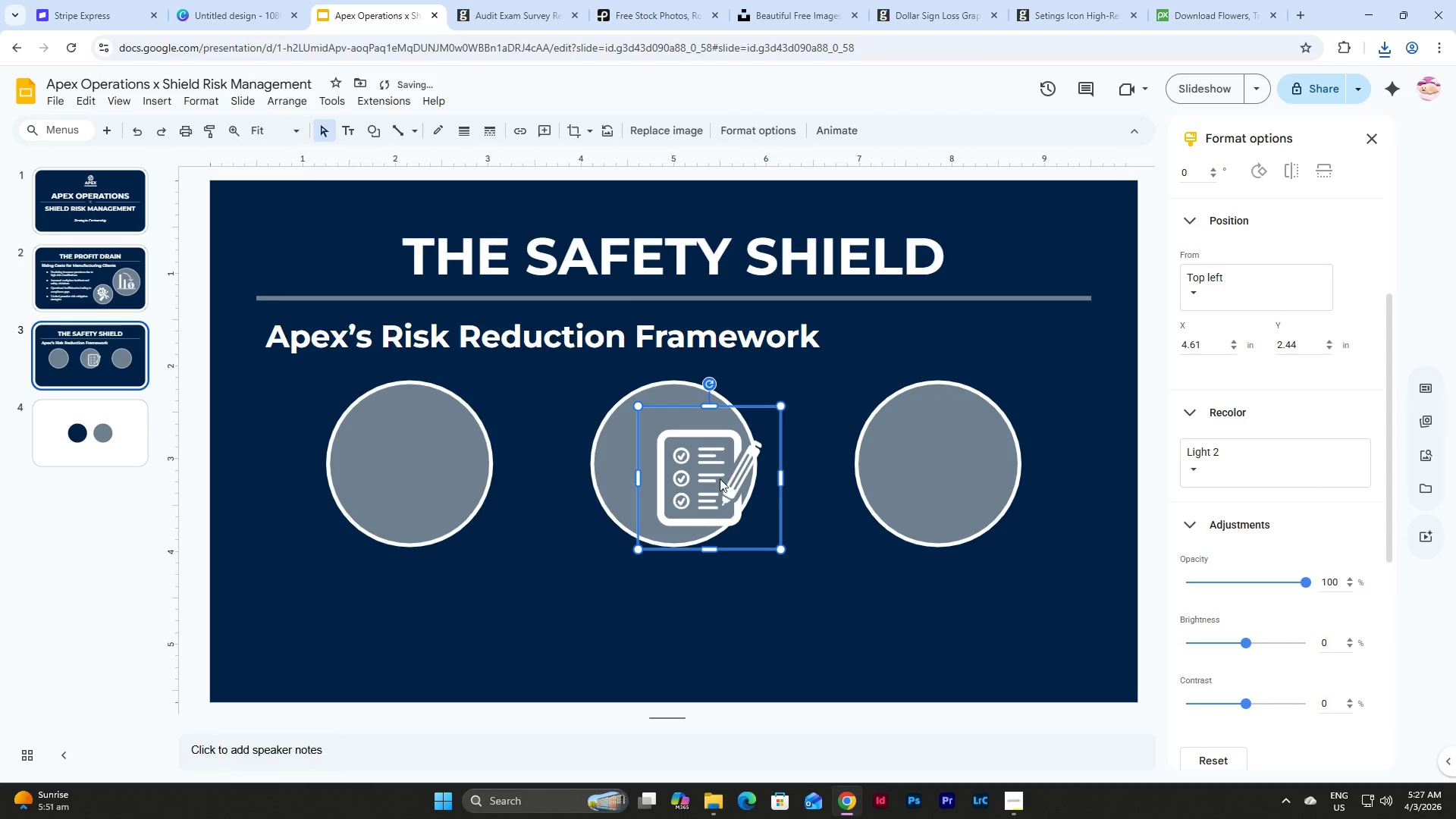 
left_click_drag(start_coordinate=[720, 479], to_coordinate=[418, 468])
 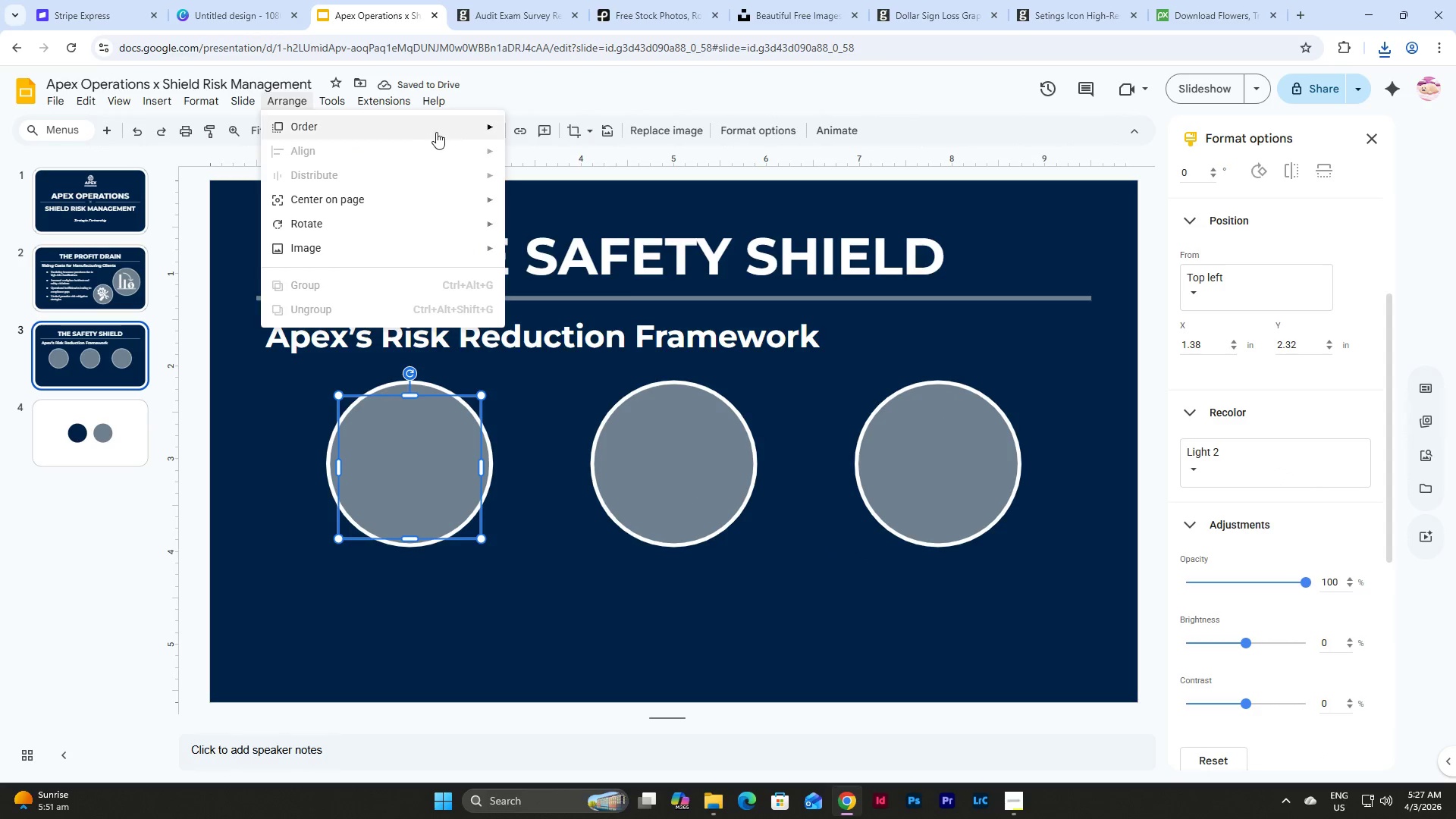 
left_click([583, 133])
 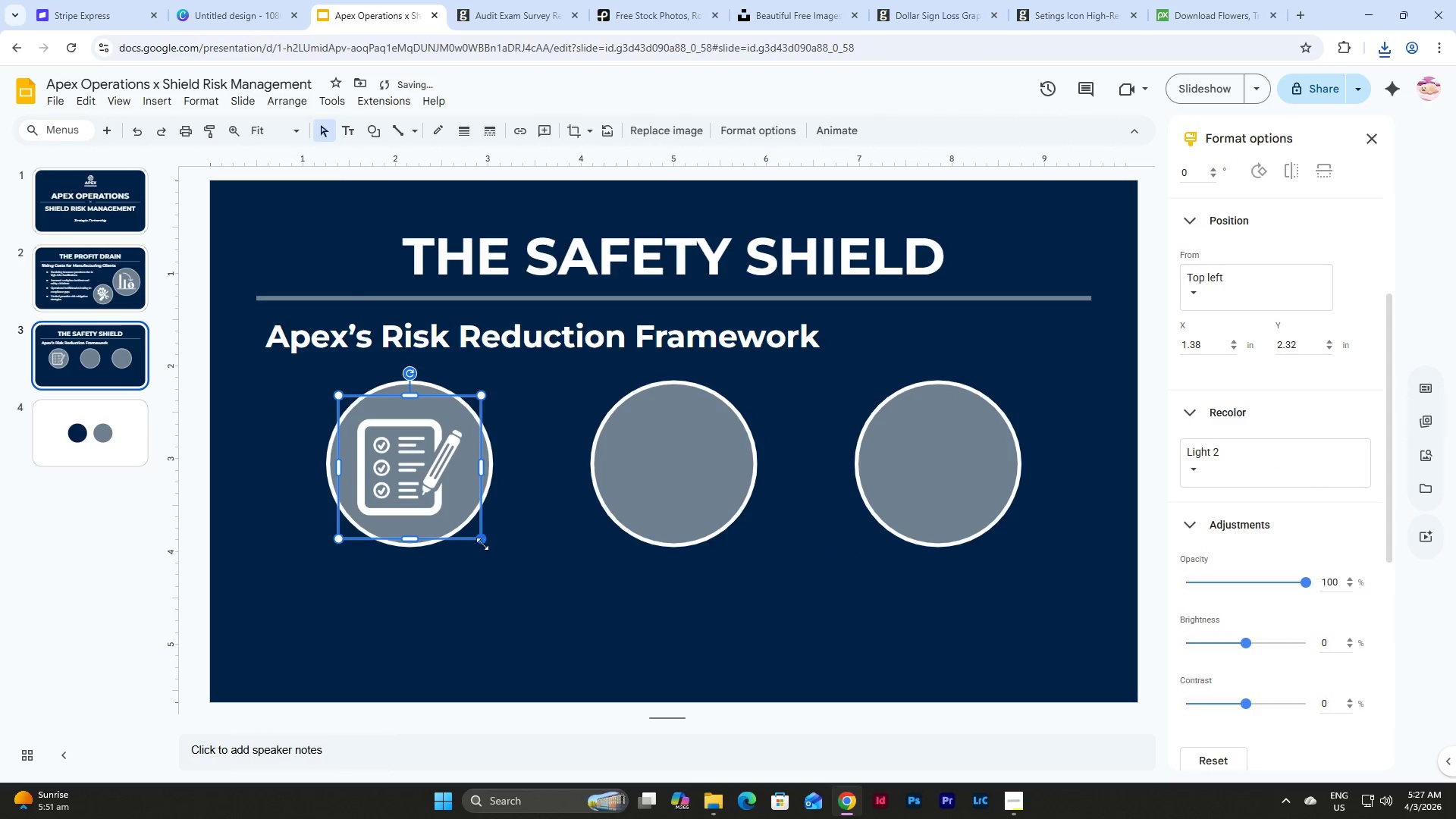 
left_click_drag(start_coordinate=[482, 544], to_coordinate=[495, 546])
 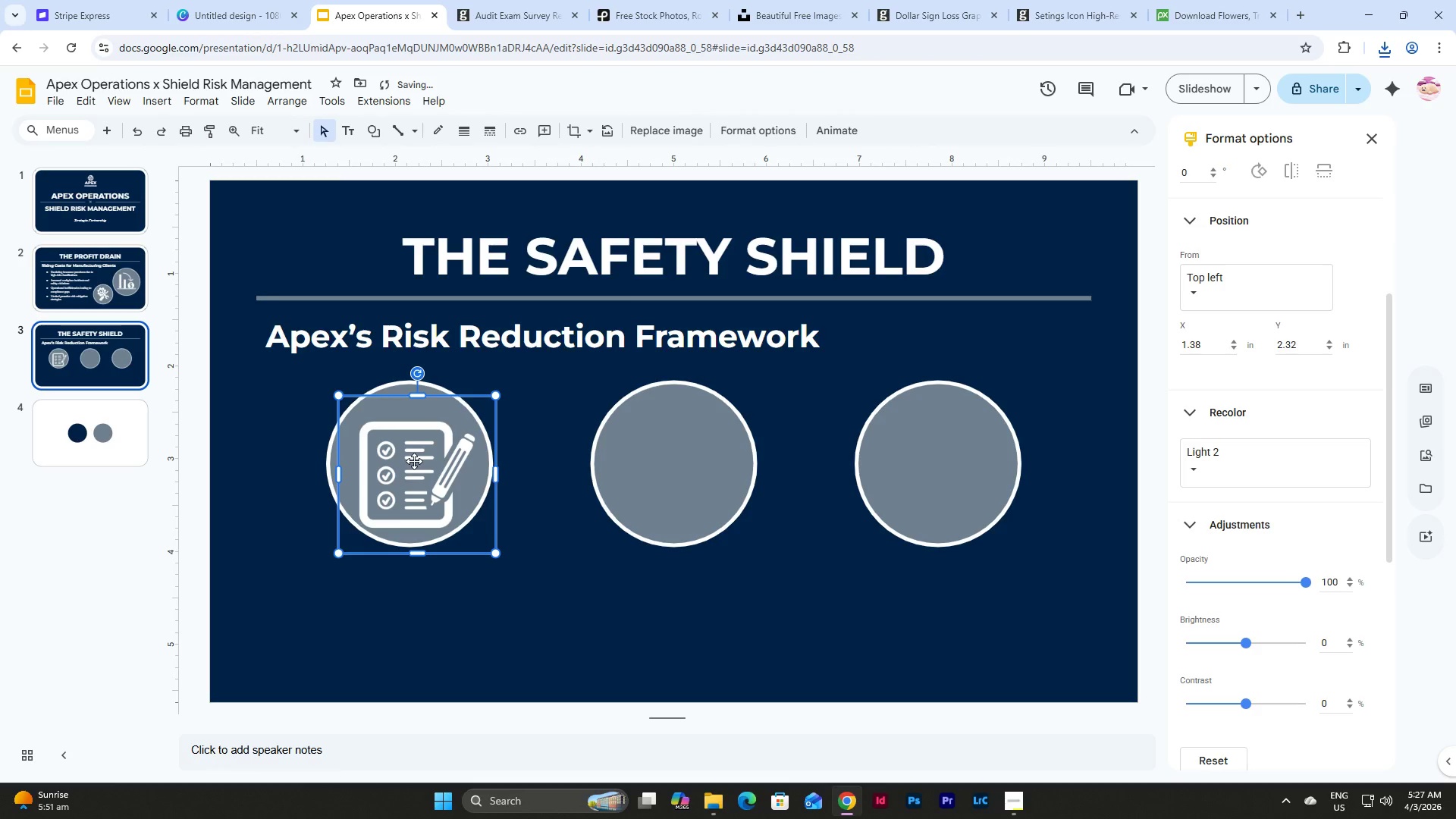 
left_click_drag(start_coordinate=[414, 461], to_coordinate=[405, 451])
 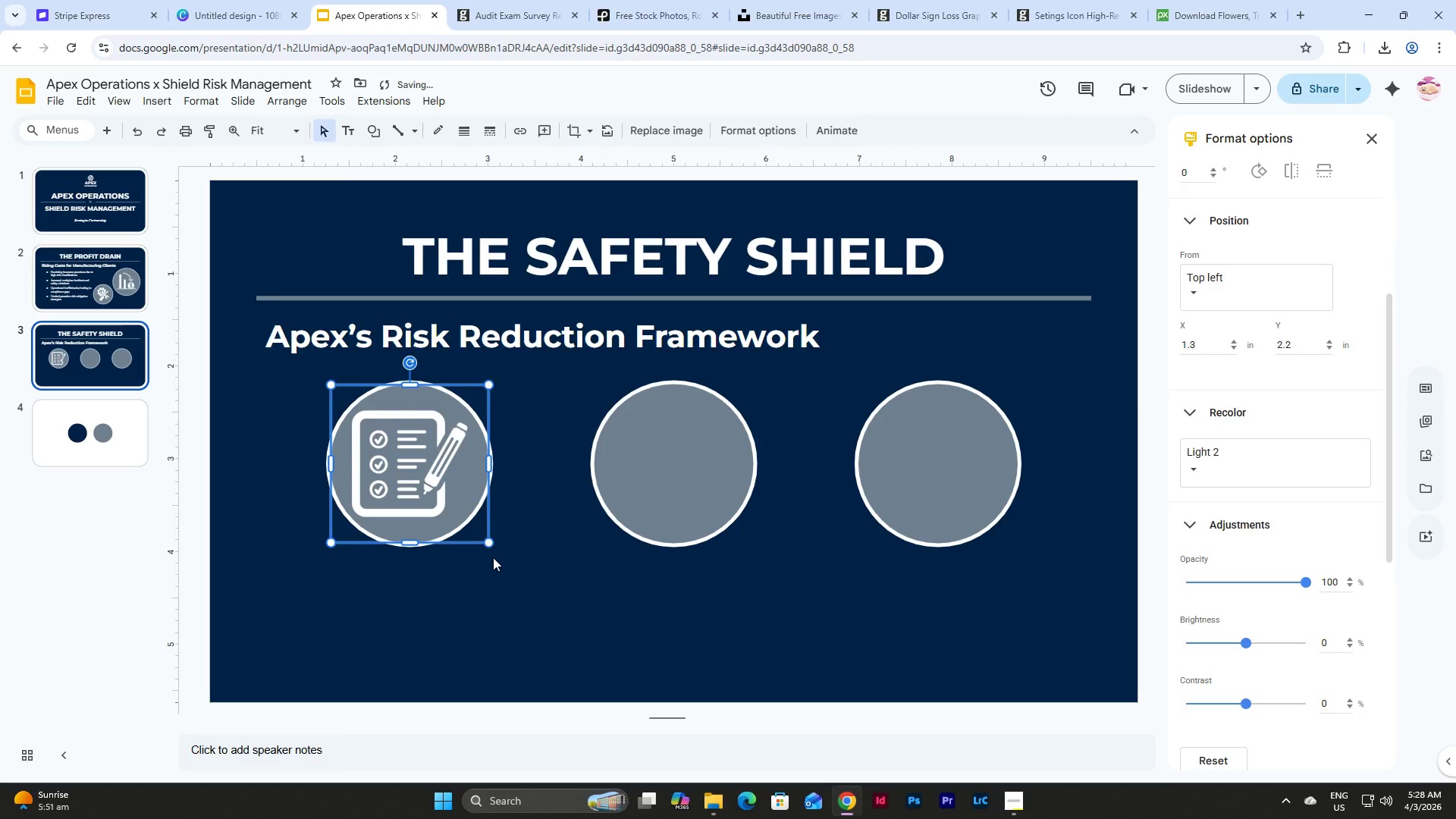 
left_click([493, 557])
 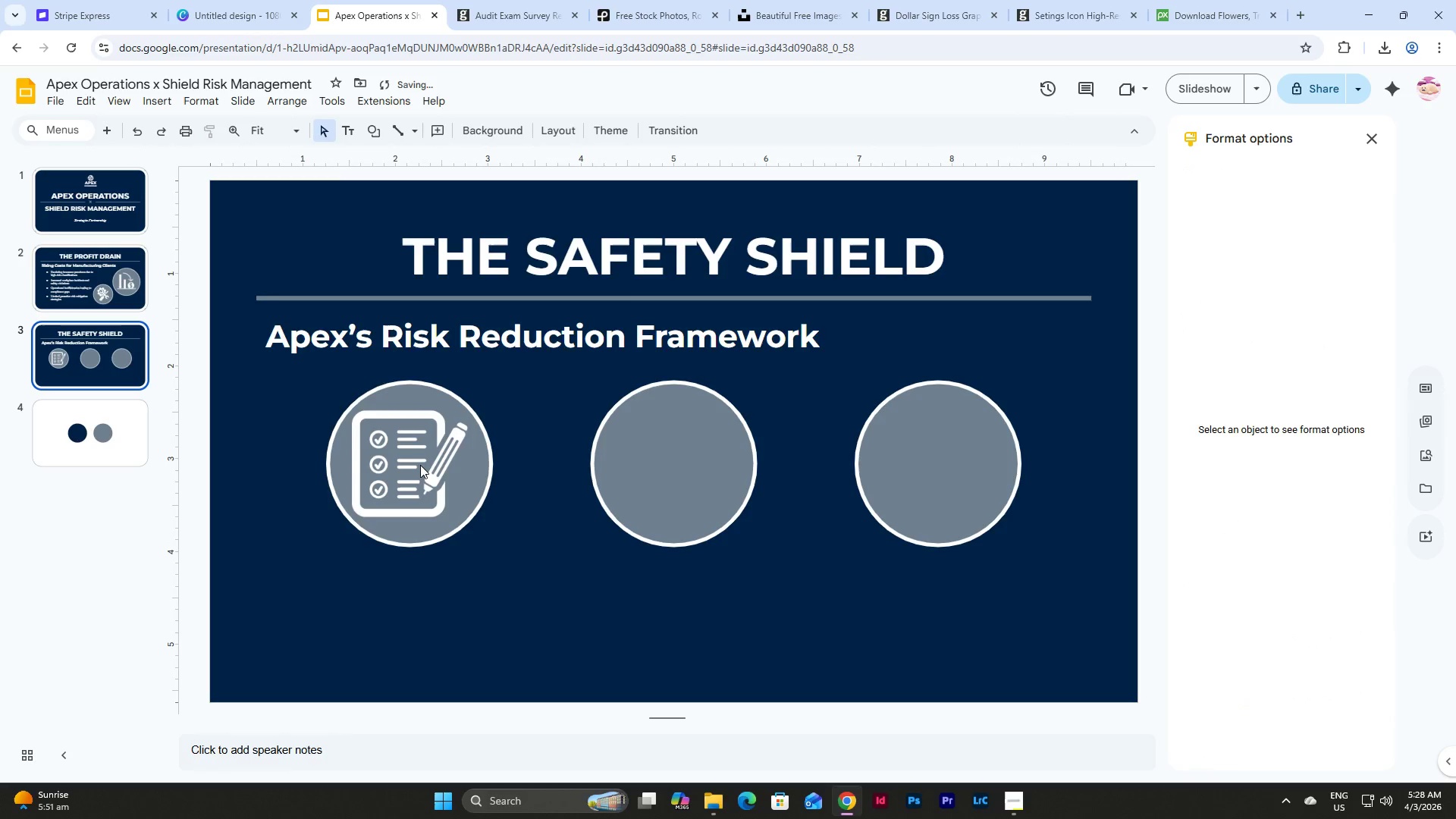 
left_click([419, 463])
 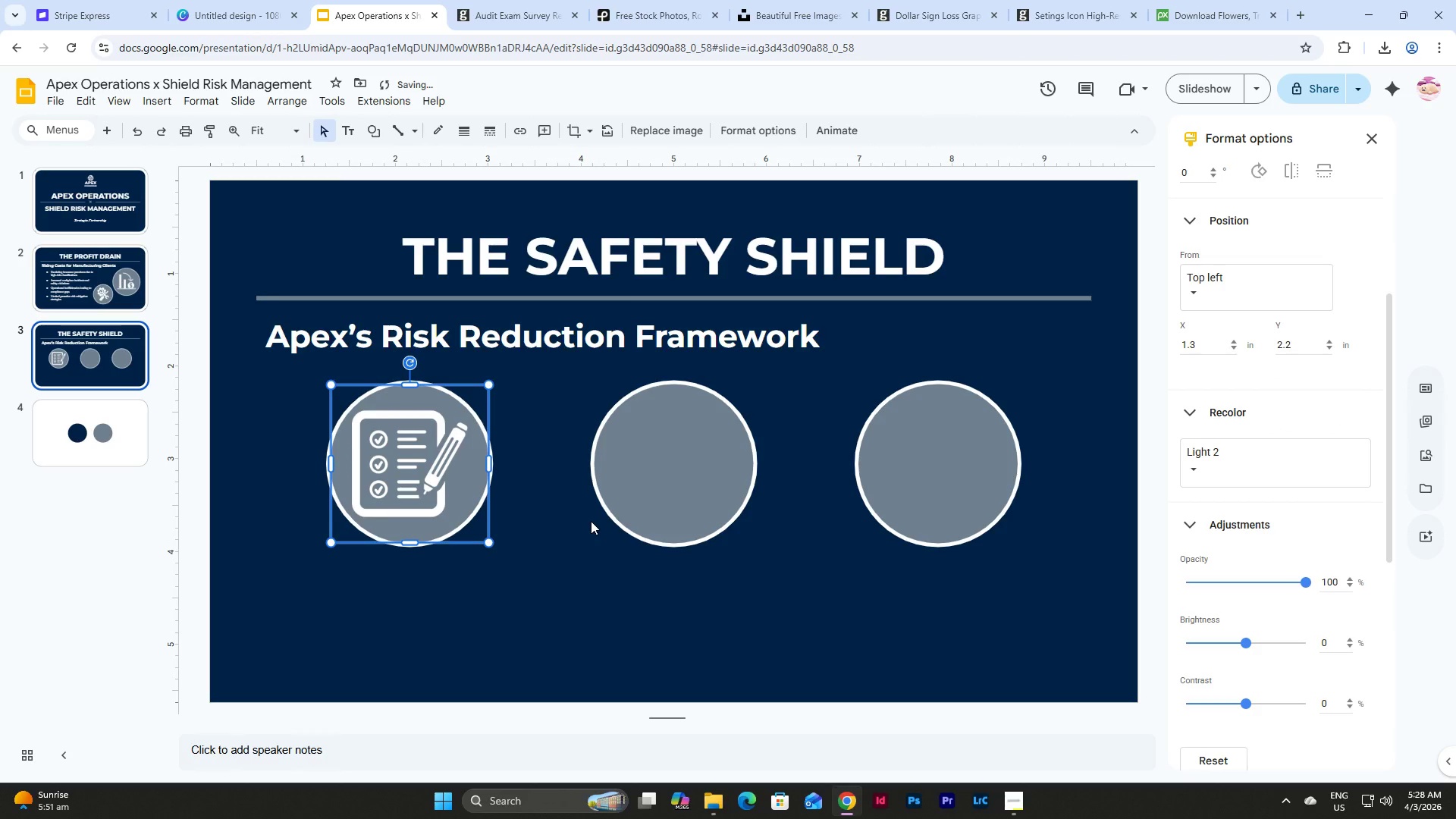 
hold_key(key=ShiftLeft, duration=0.48)
 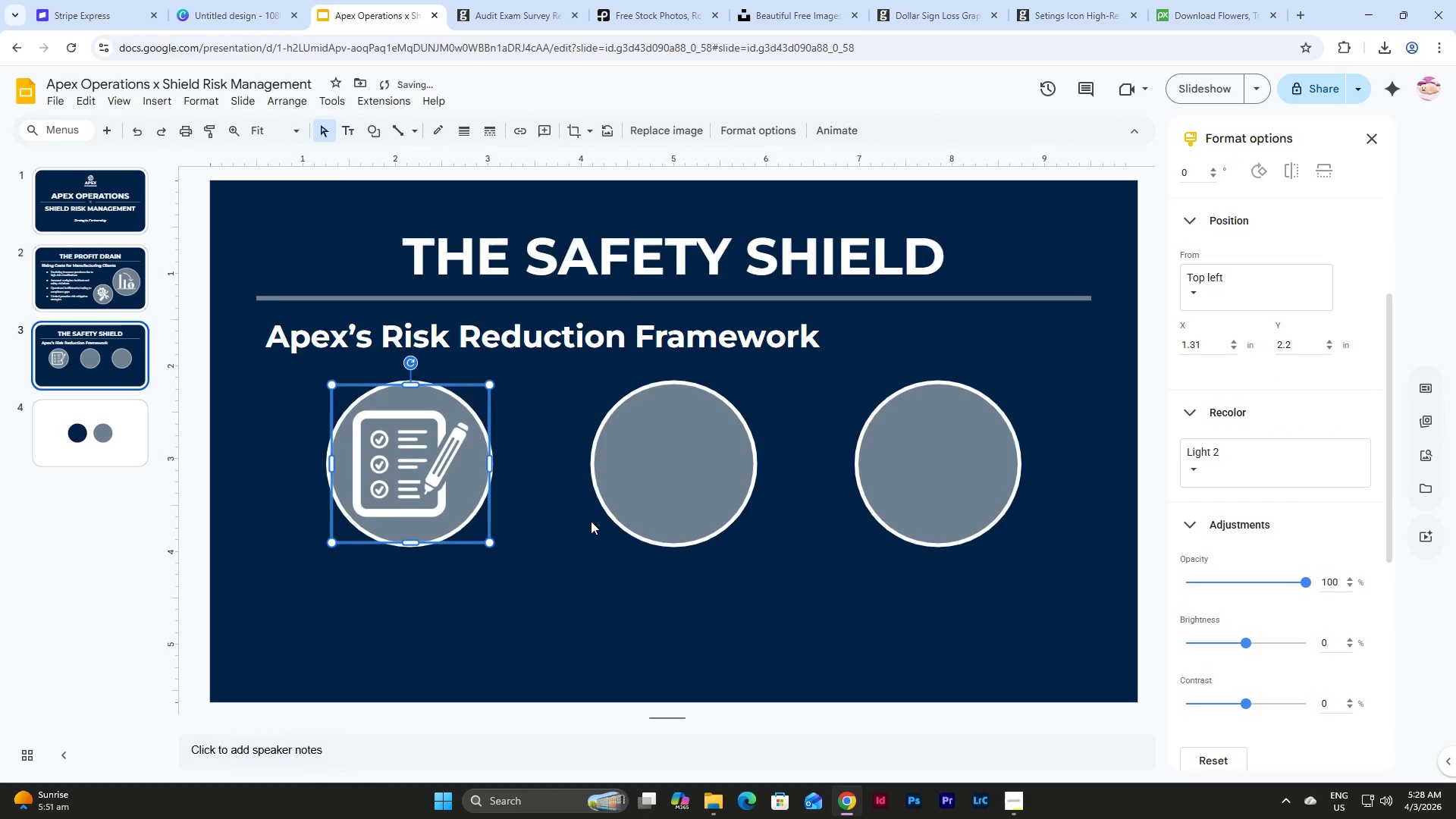 
key(ArrowRight)
 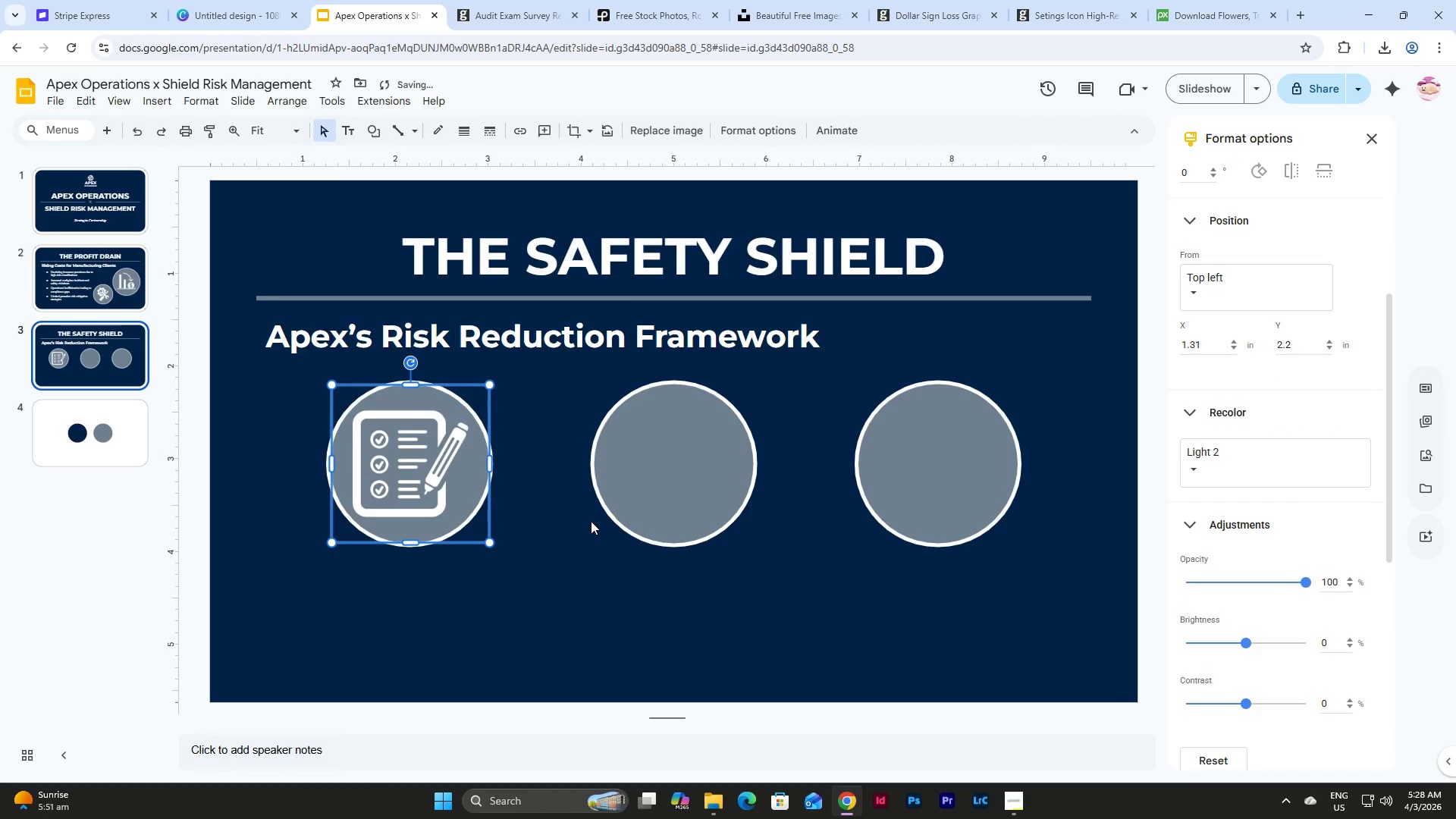 
key(ArrowRight)
 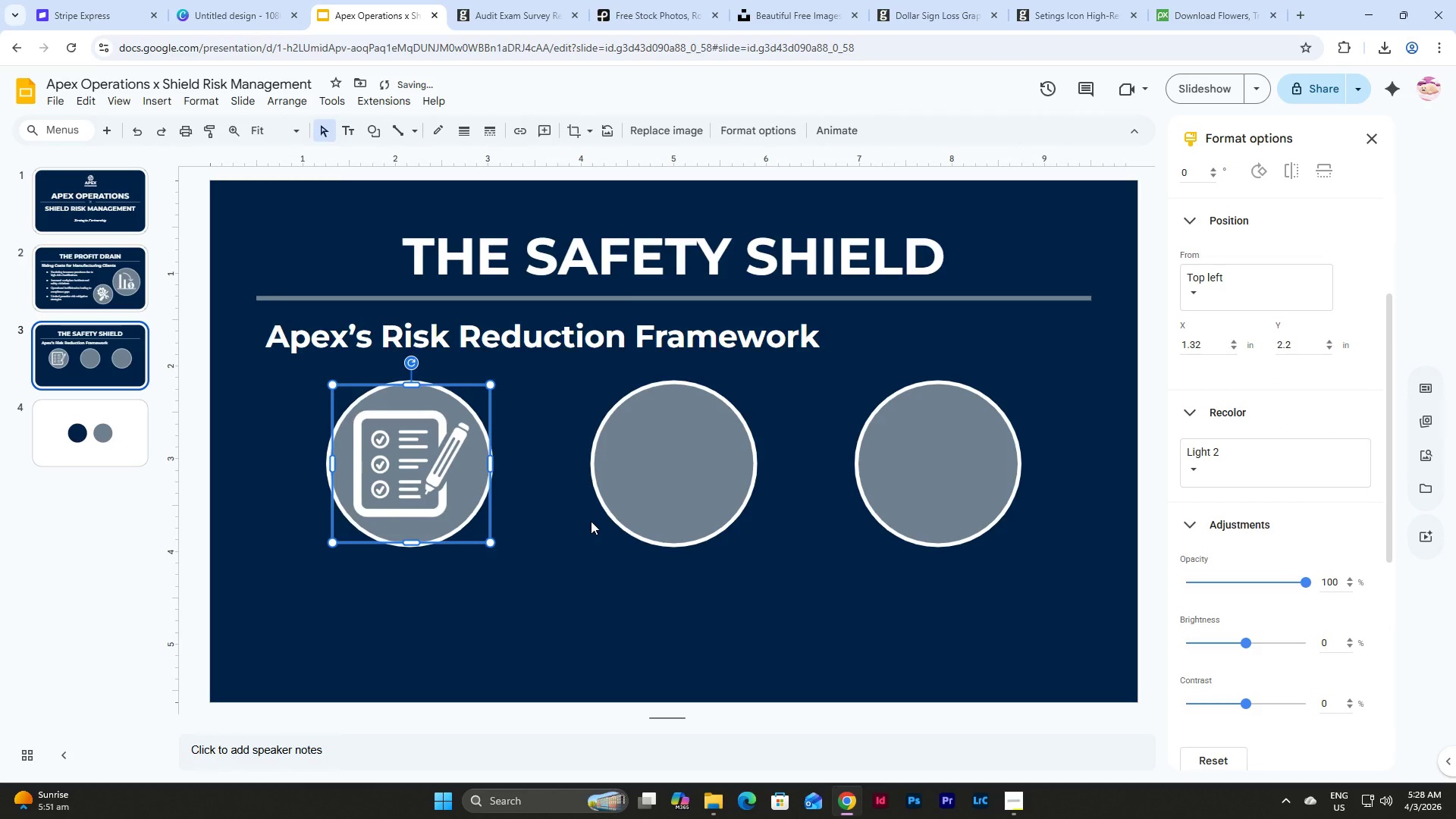 
key(ArrowRight)
 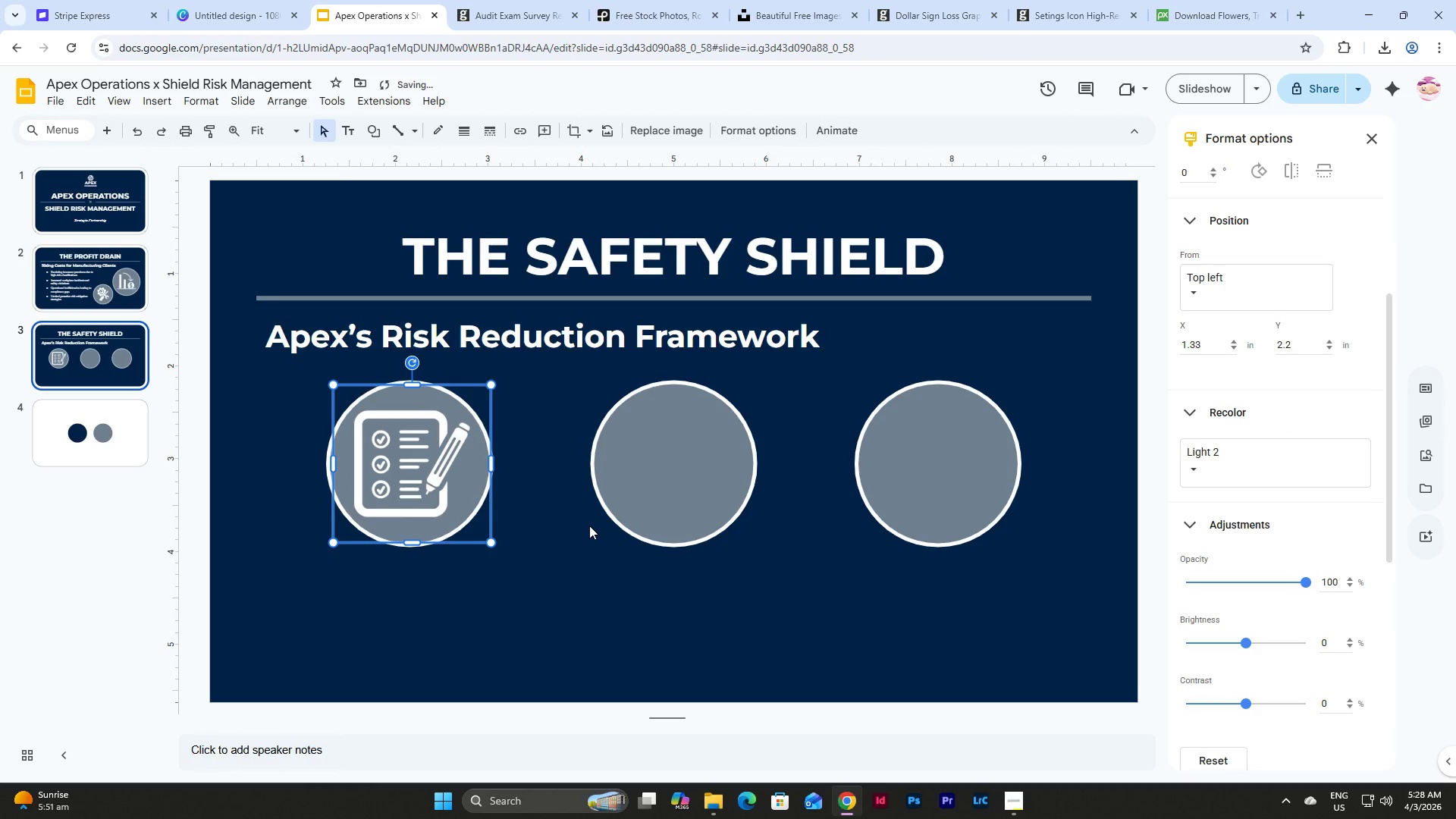 
left_click([582, 556])
 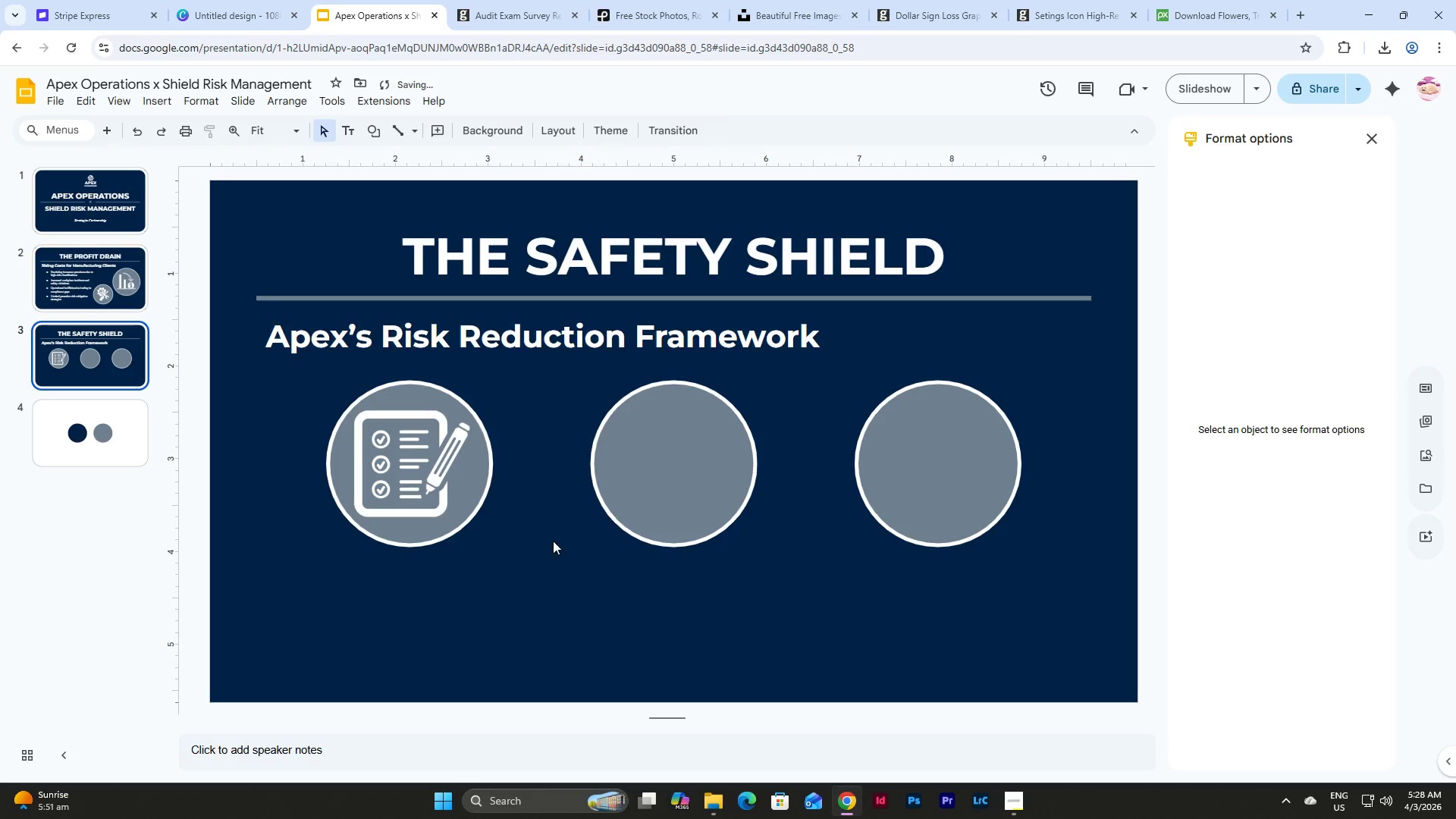 
left_click_drag(start_coordinate=[551, 540], to_coordinate=[350, 400])
 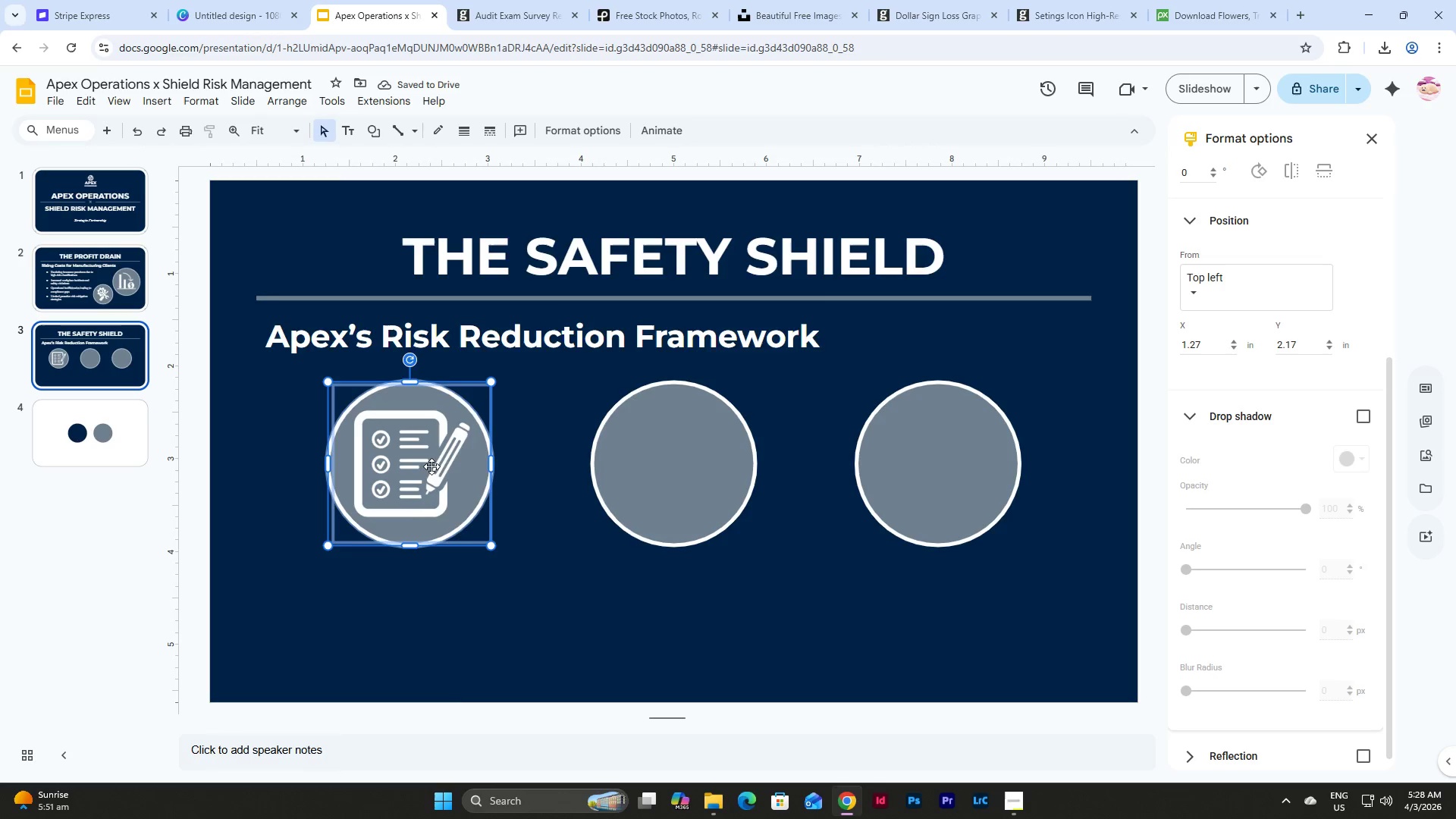 
right_click([418, 462])
 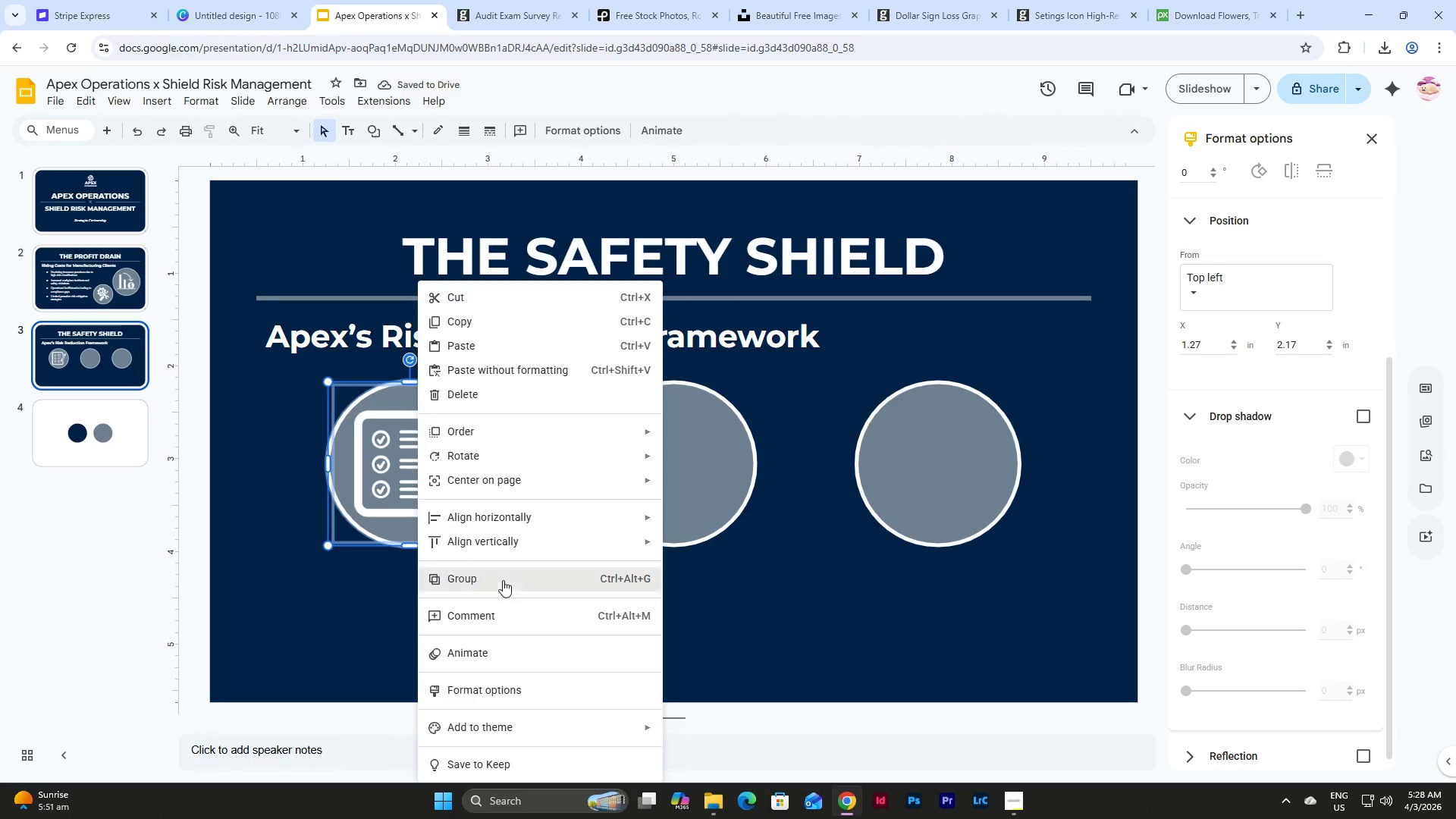 
double_click([764, 626])
 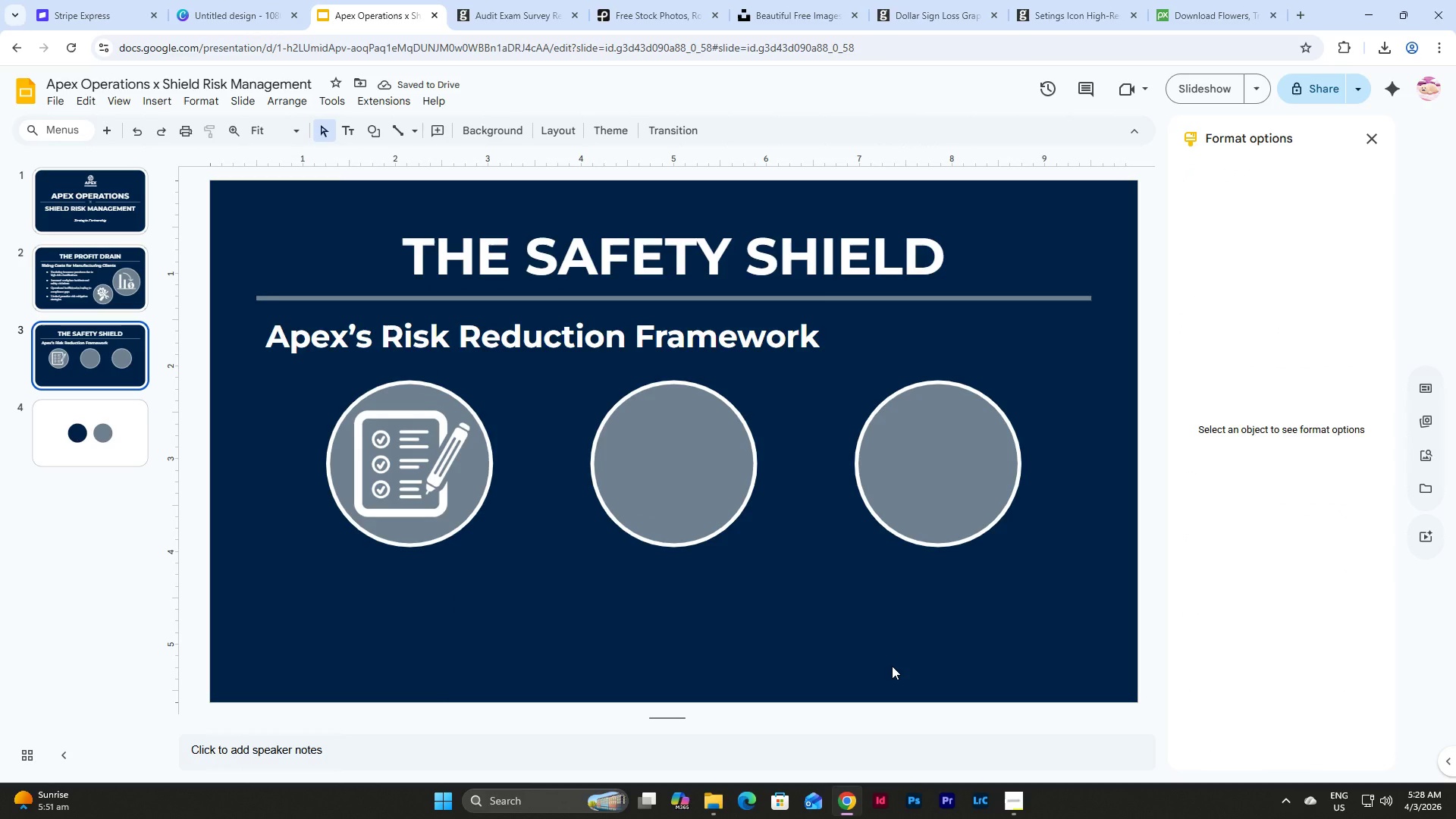 
left_click([1018, 798])